 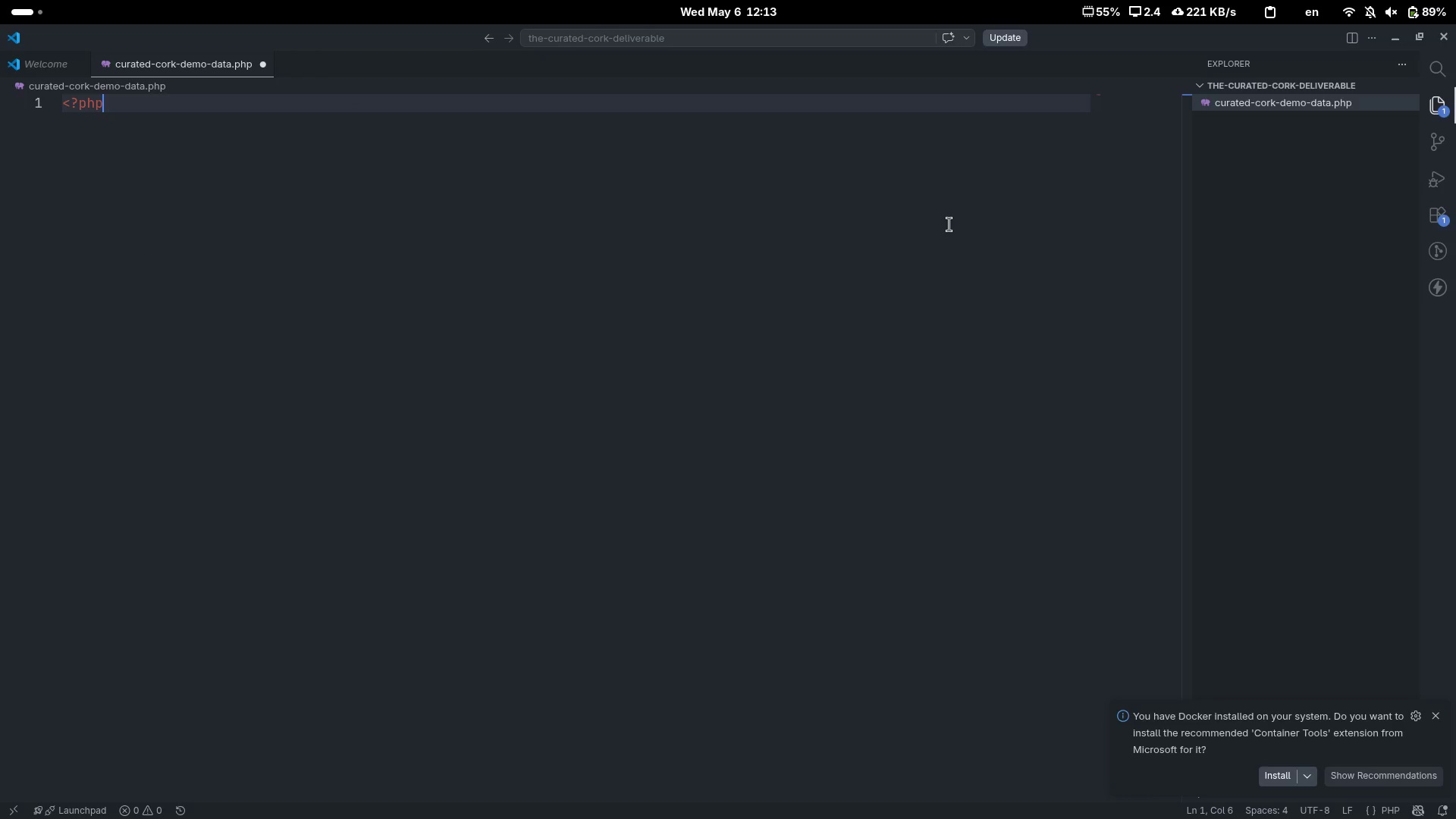 
key(Enter)
 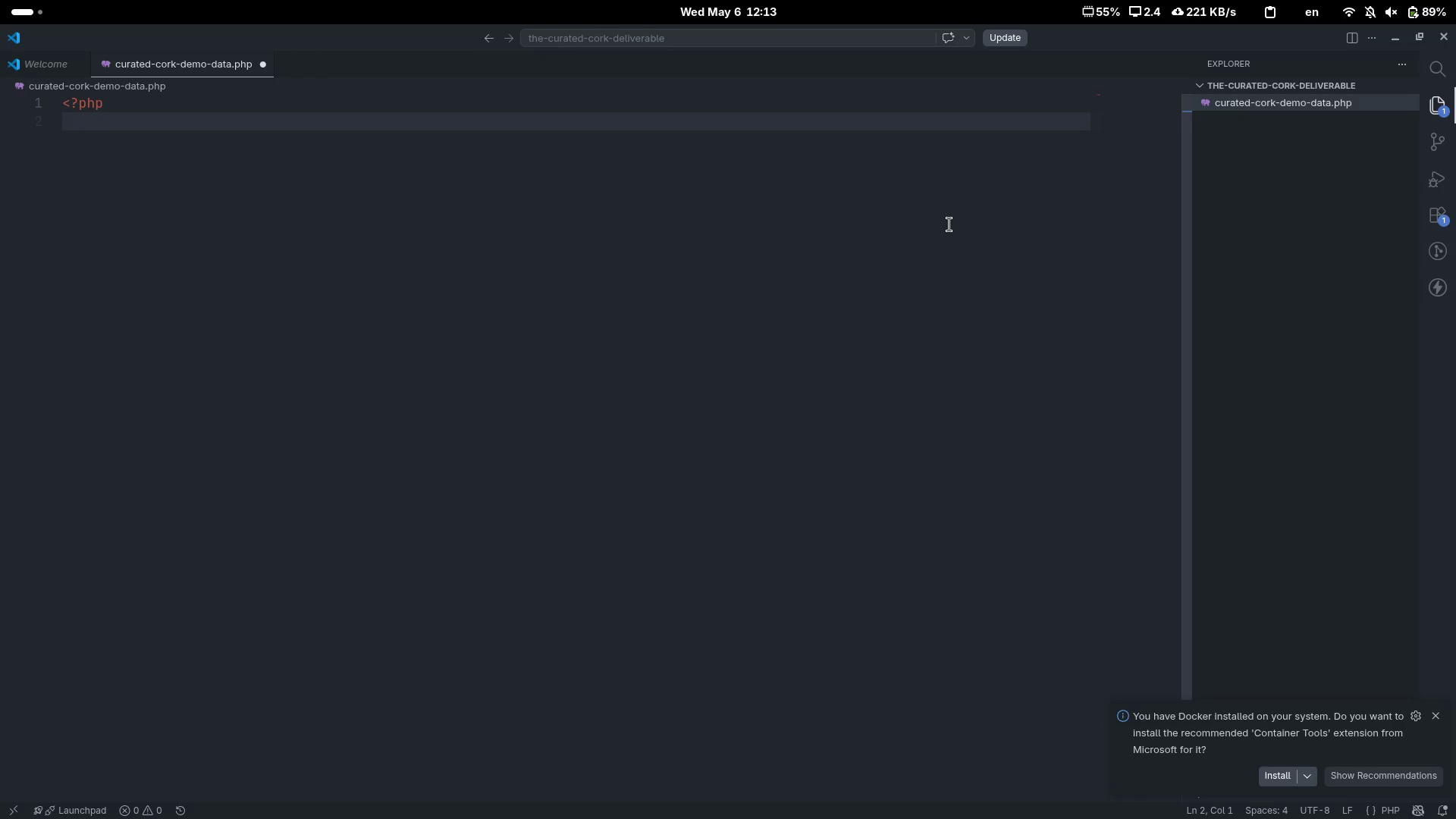 
type(/**)
 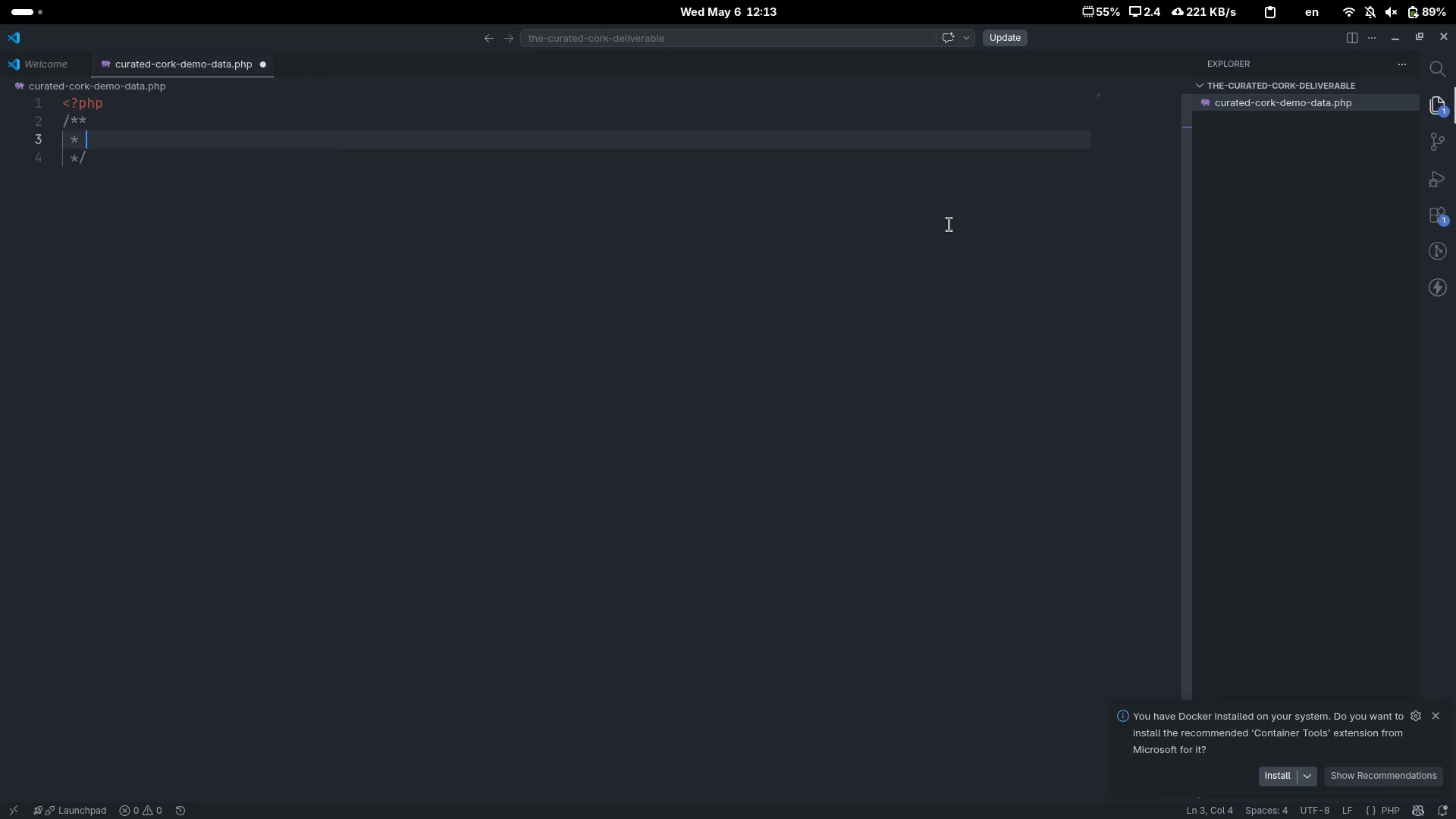 
 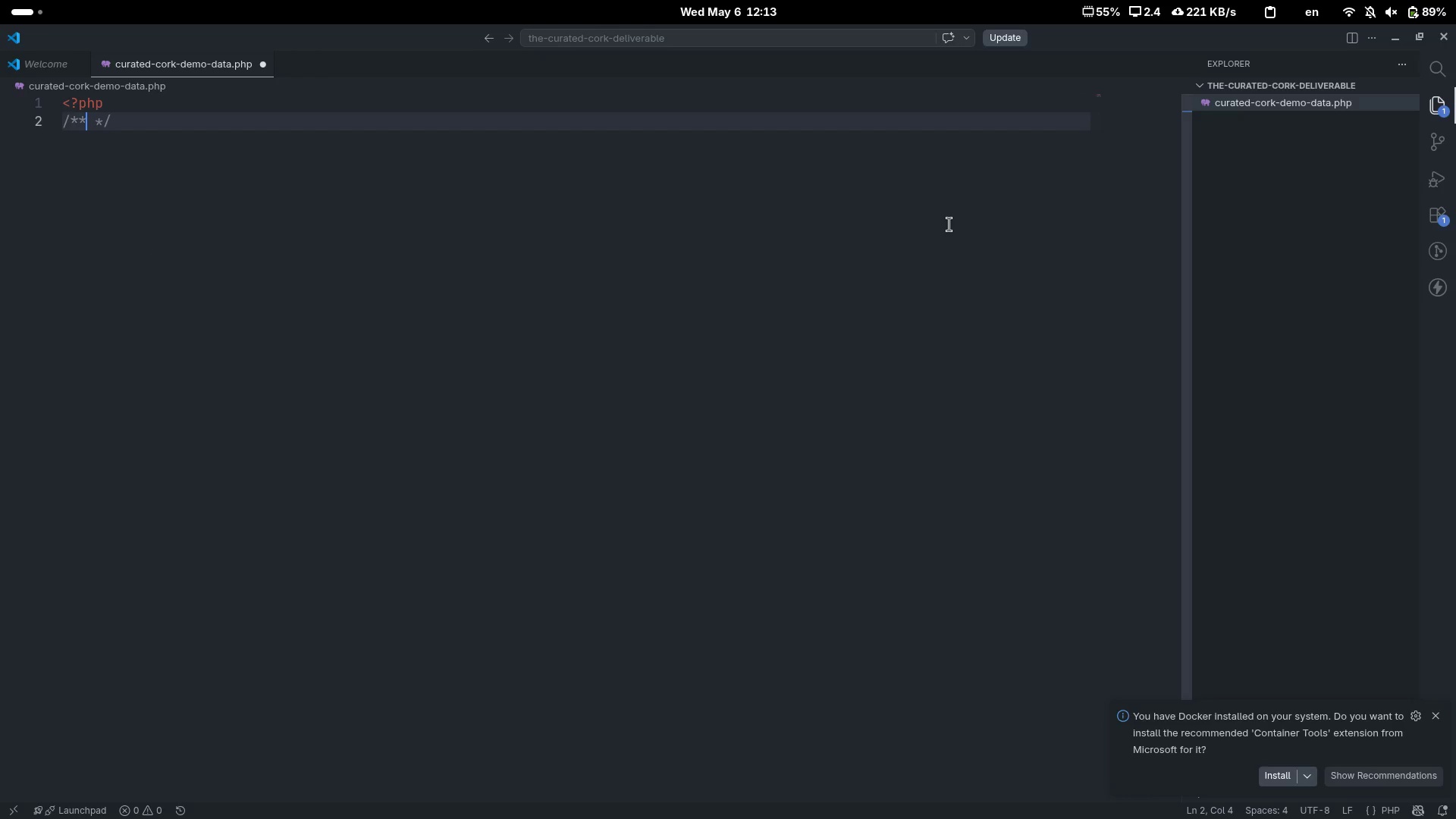 
key(Enter)
 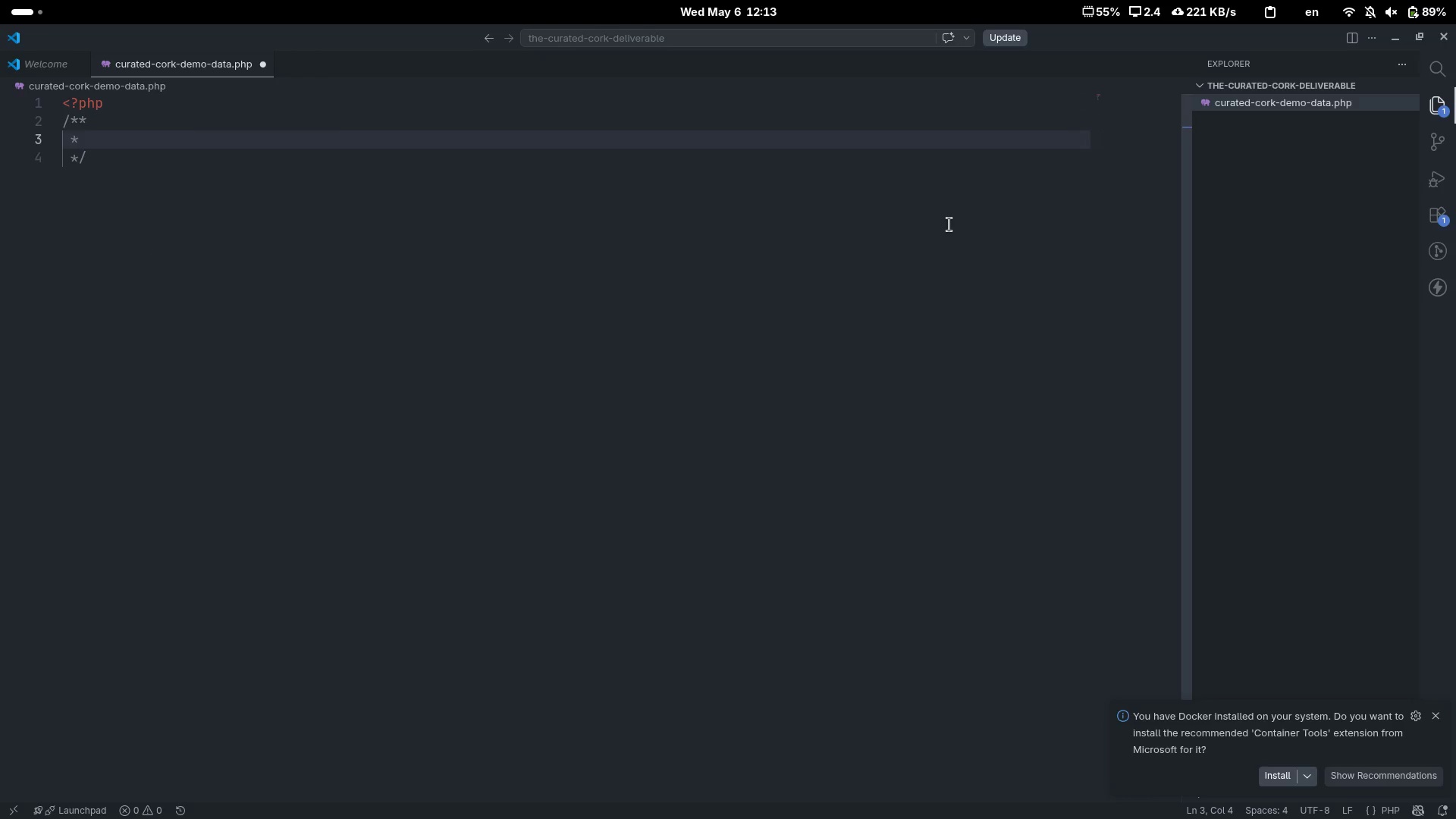 
type(Plugi)
 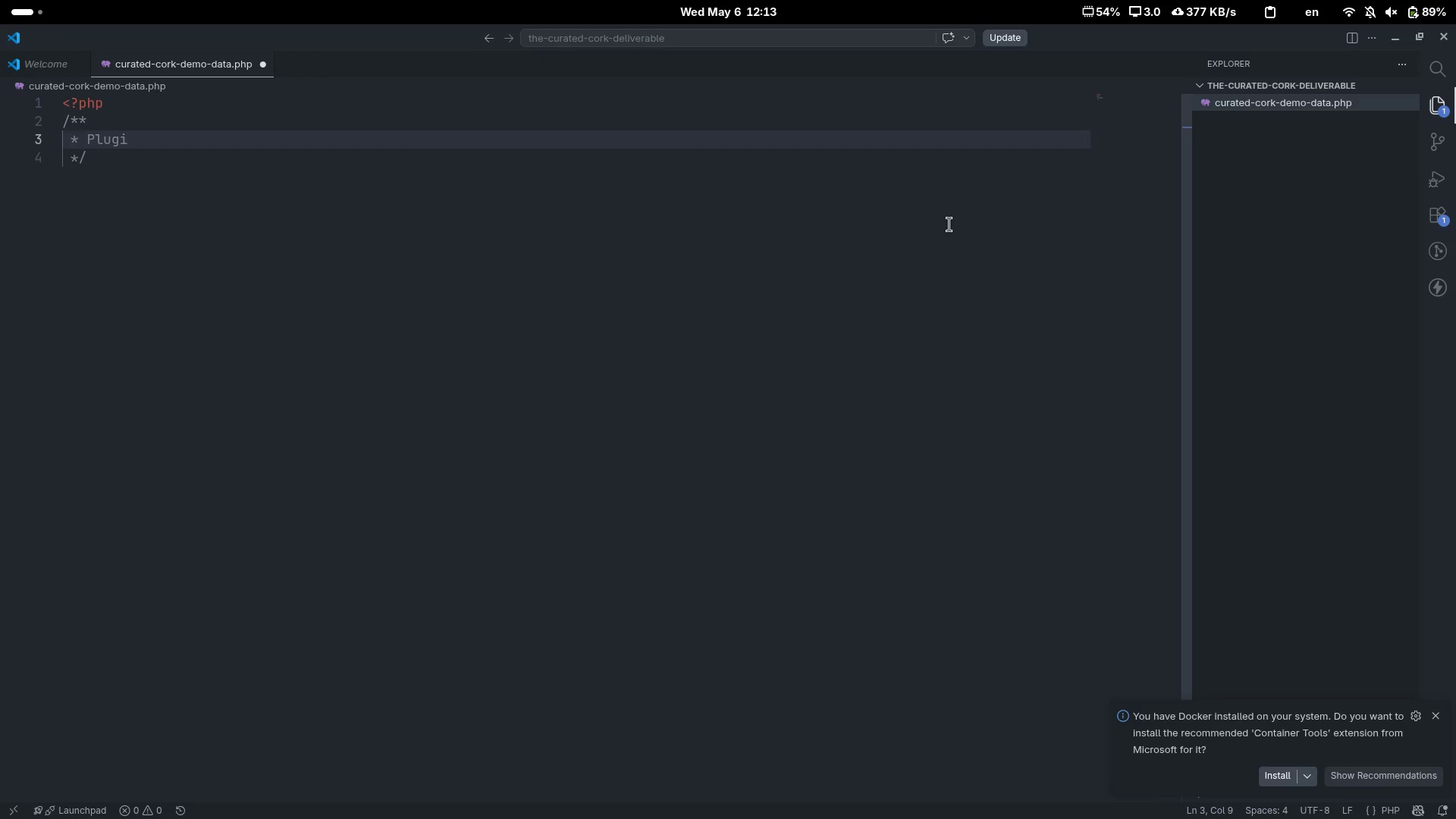 
key(Control+ControlLeft)
 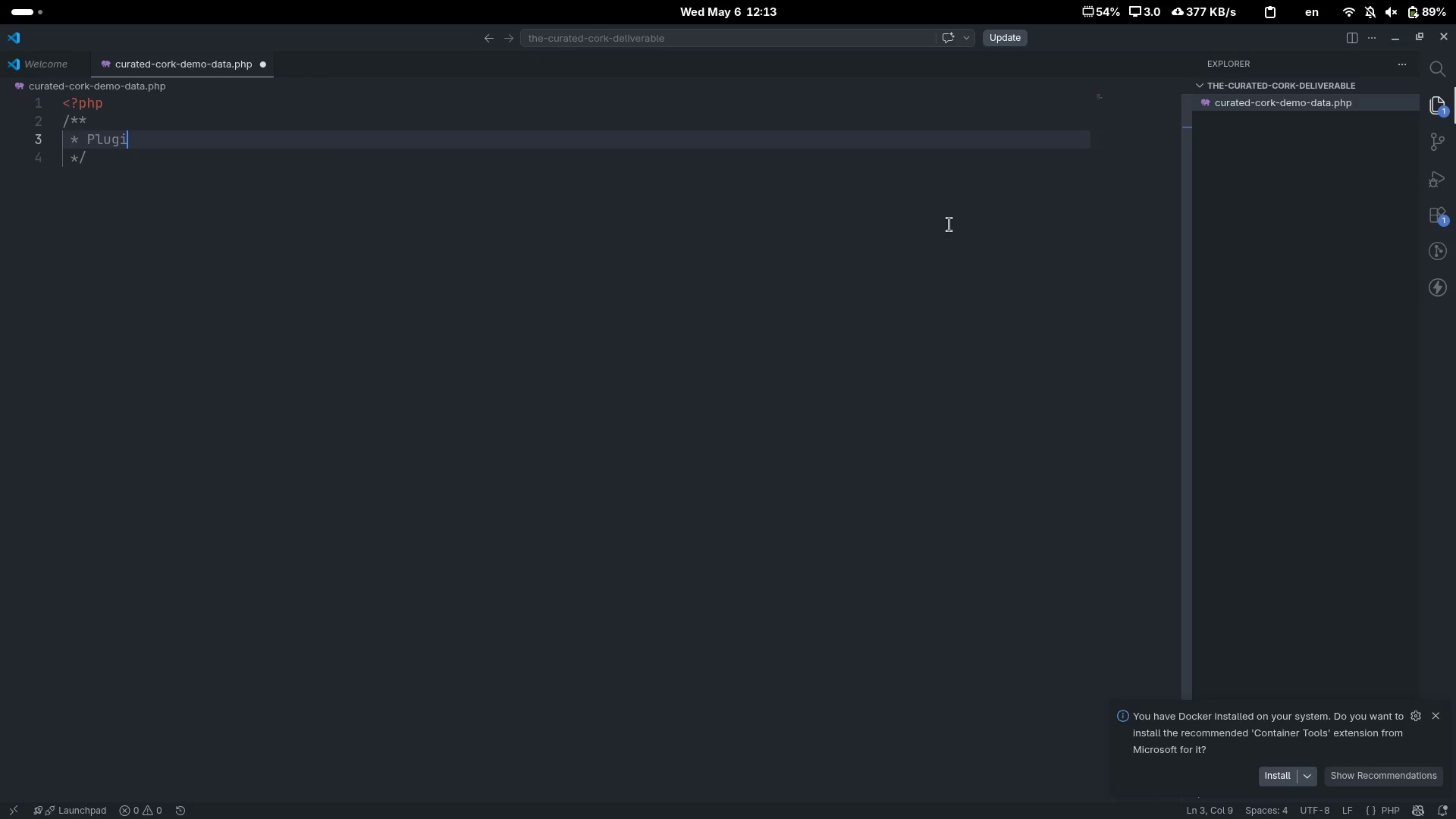 
key(Control+Backspace)
 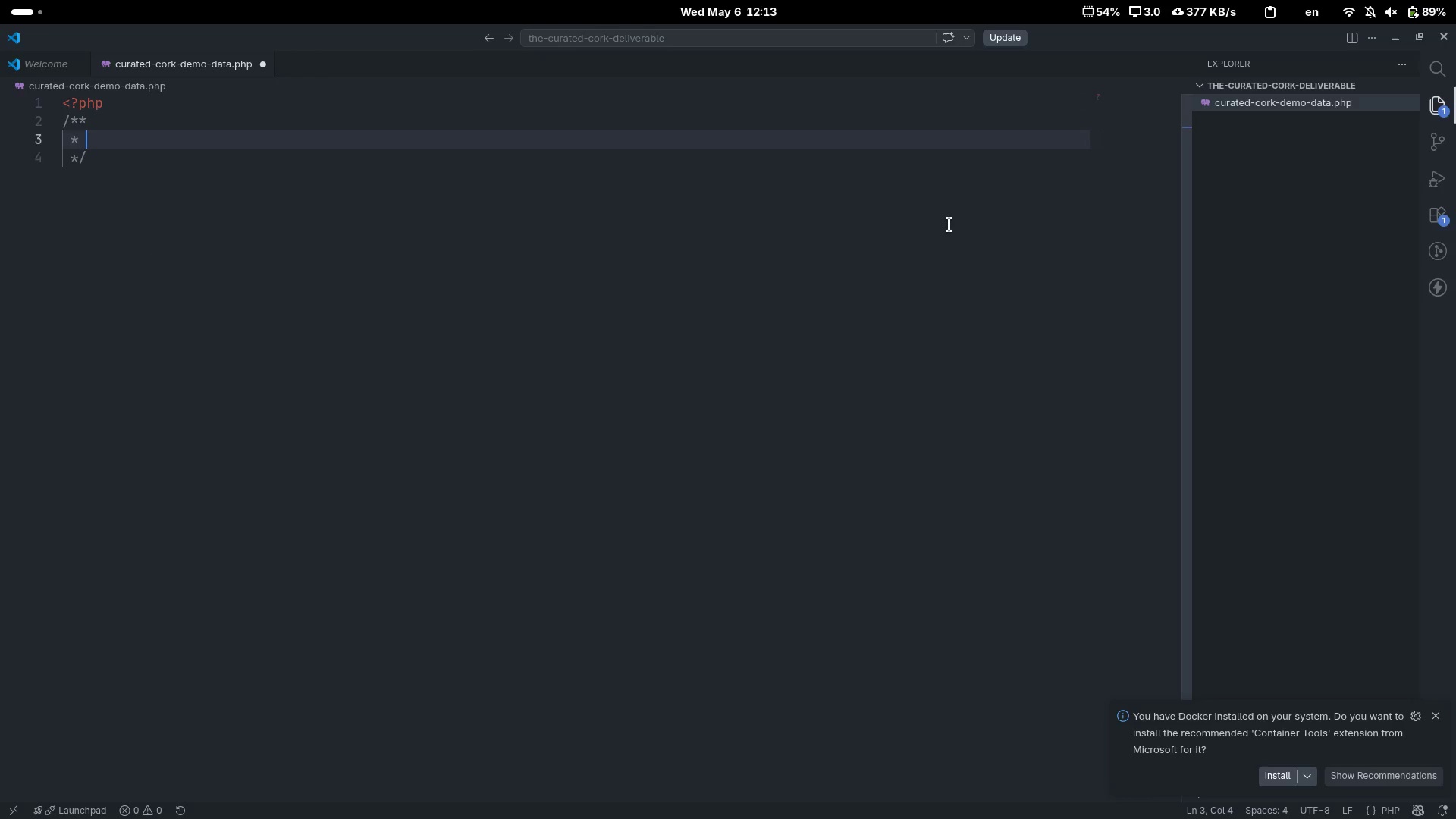 
type(Plugin n)
key(Backspace)
type(Namel)
key(Backspace)
type(: Cru)
key(Backspace)
key(Backspace)
type(urated Cork Demo Dta)
key(Backspace)
key(Backspace)
type(aat)
key(Backspace)
key(Backspace)
type(ta)
 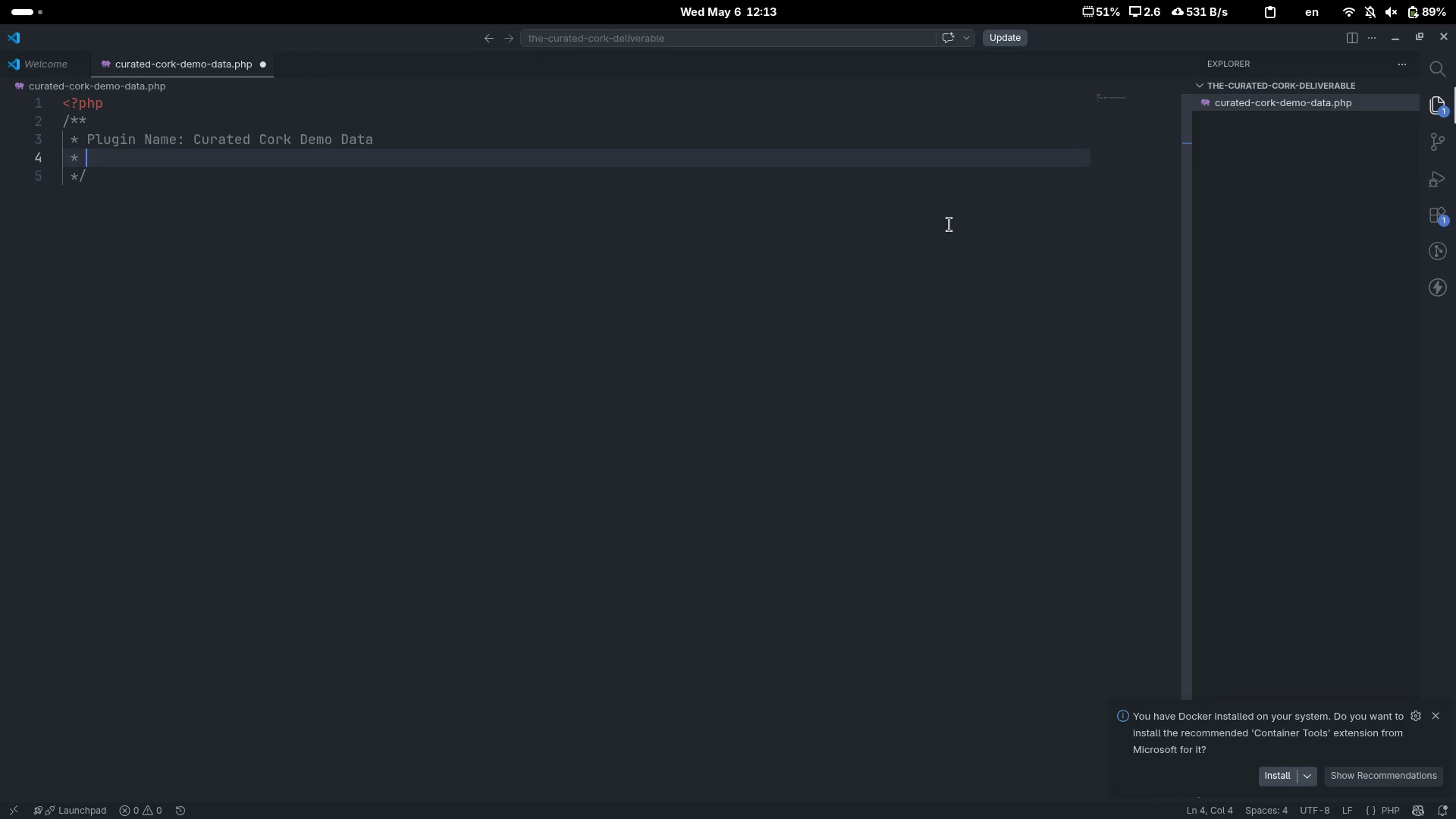 
 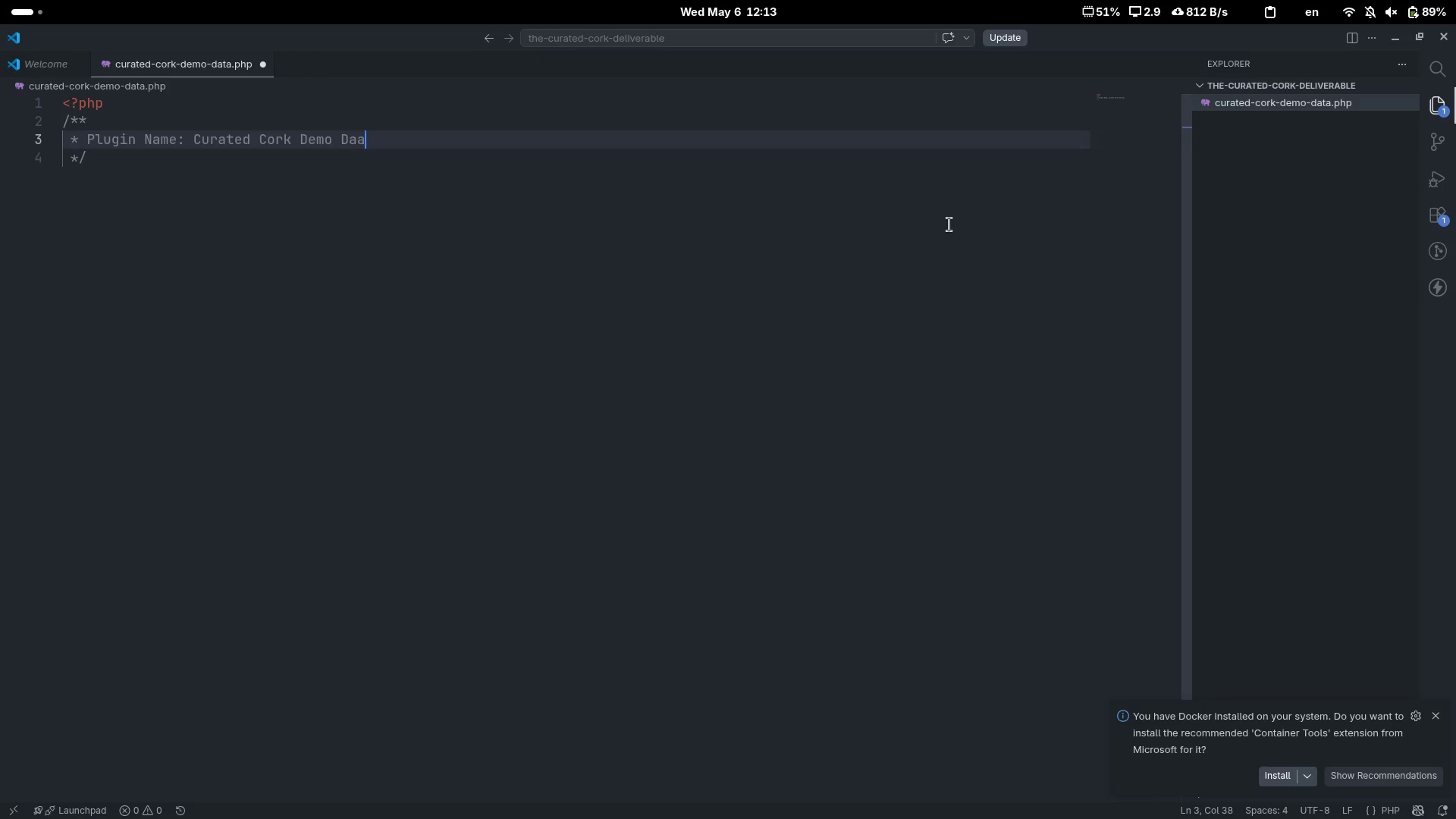 
key(Enter)
 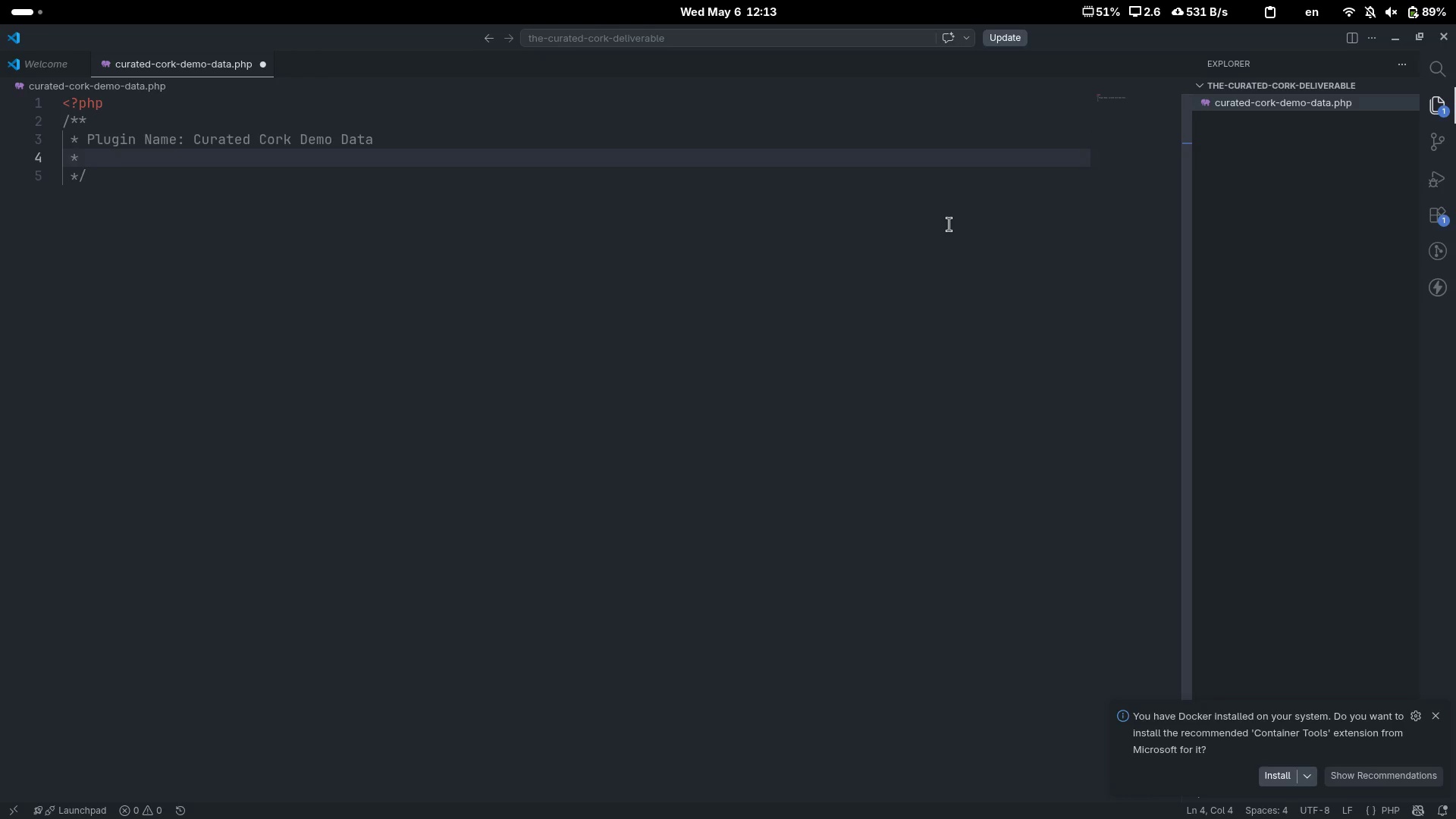 
type(Plh)
key(Backspace)
type(h)
key(Backspace)
type(ugin URL)
key(Backspace)
type(I: )
 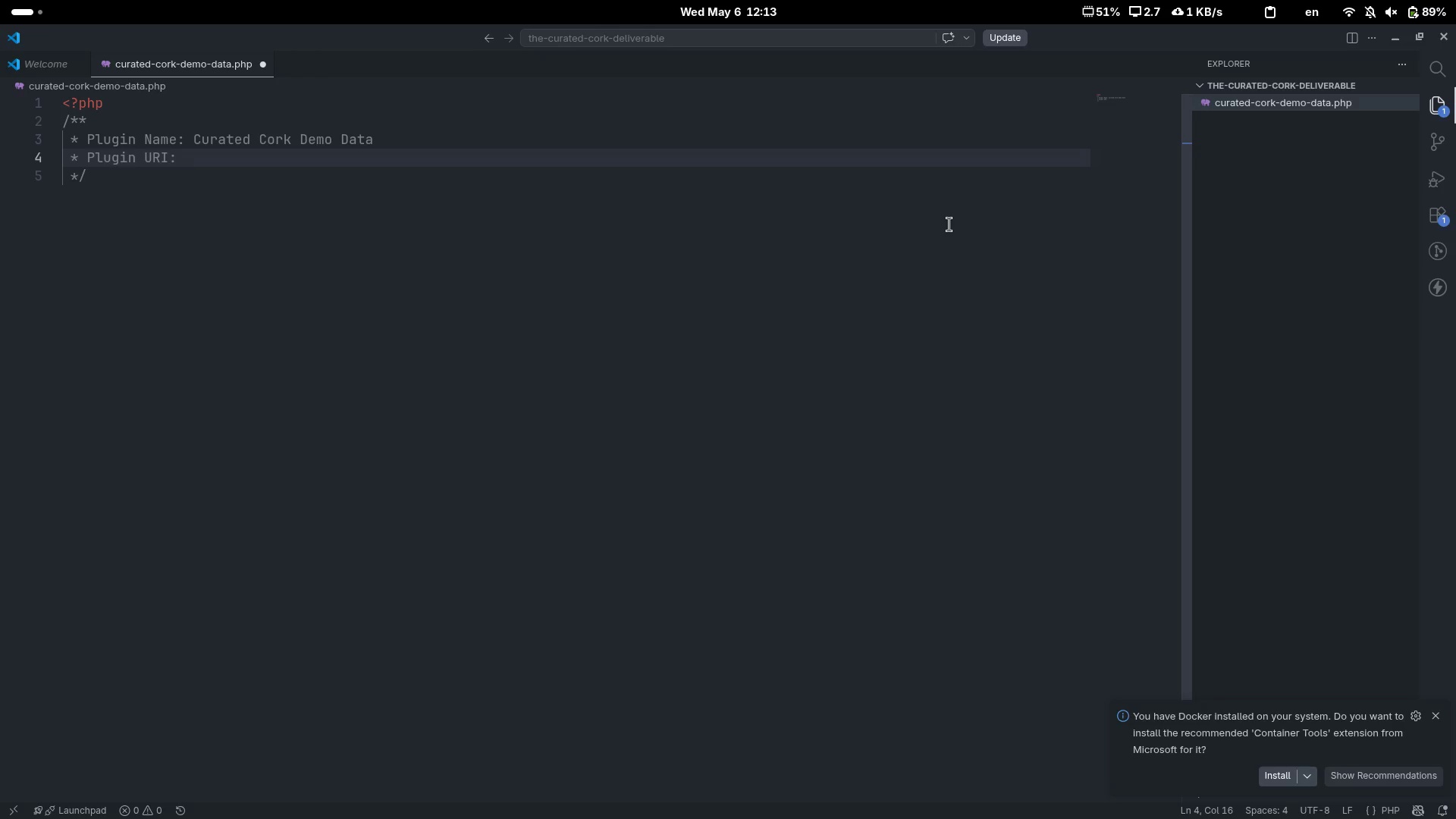 
key(Control+Backspace)
 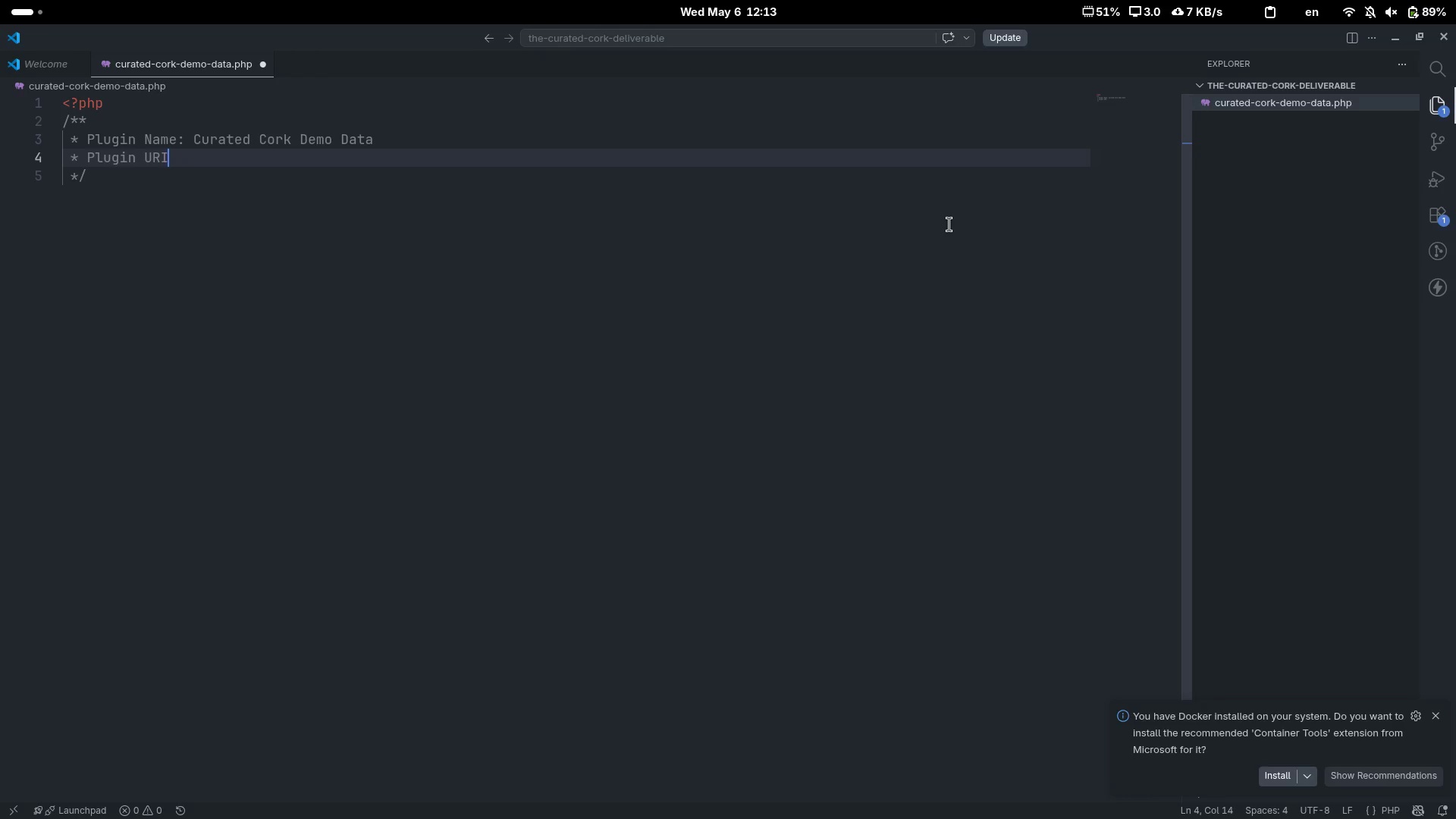 
key(Control+Backspace)
 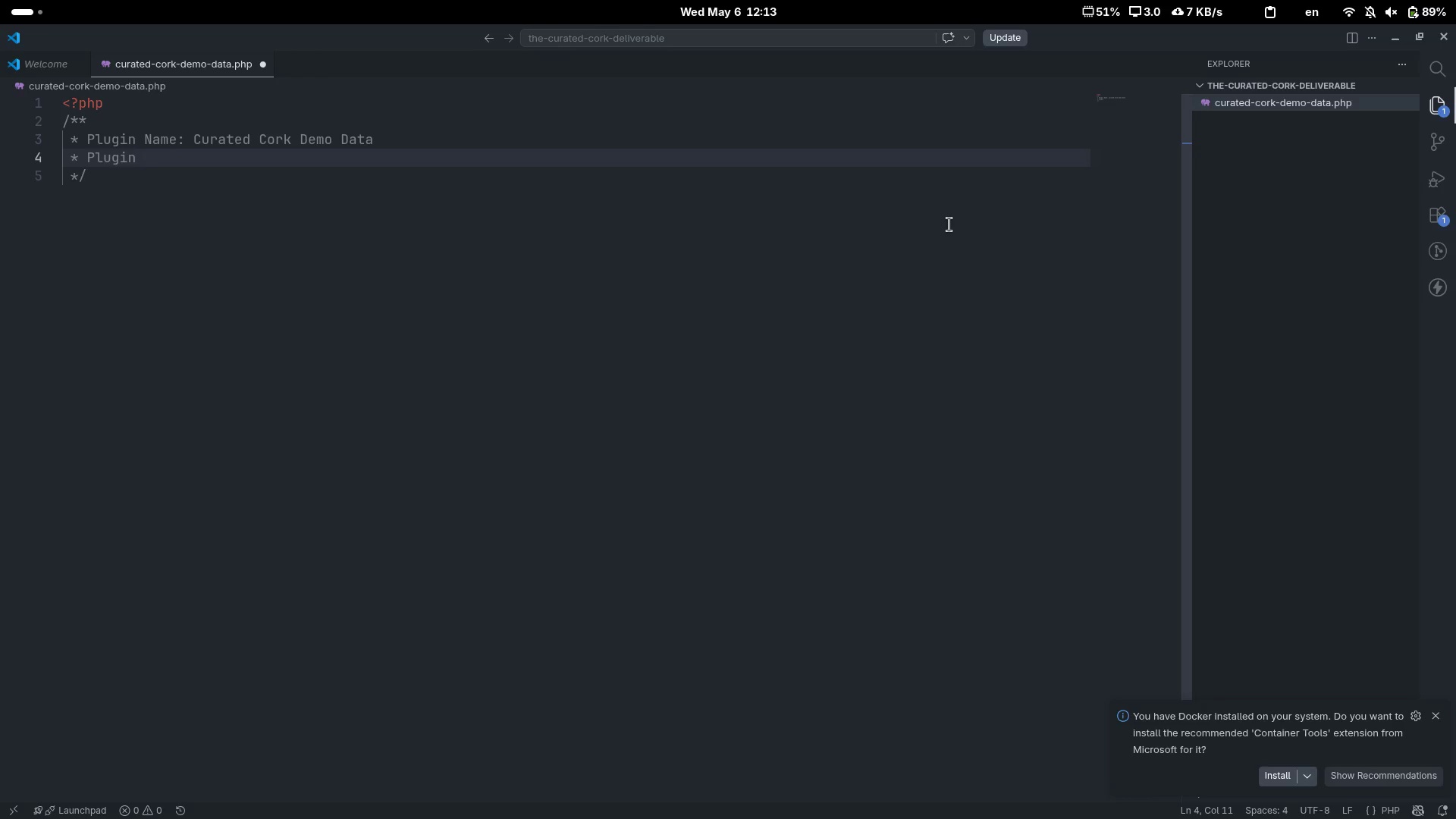 
key(Control+Backspace)
 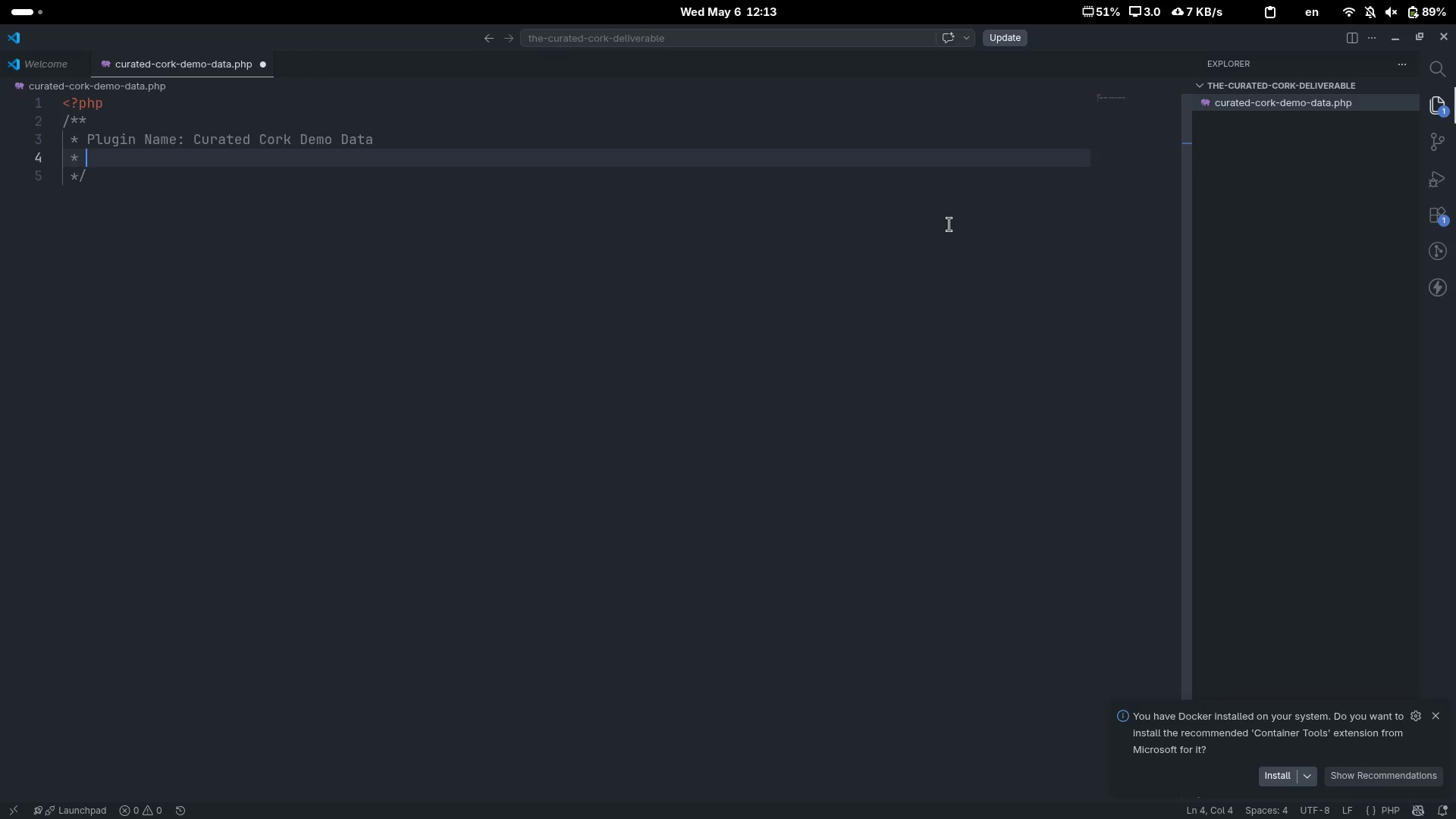 
type(d)
key(Backspace)
type(Description )
key(Backspace)
type(:)
 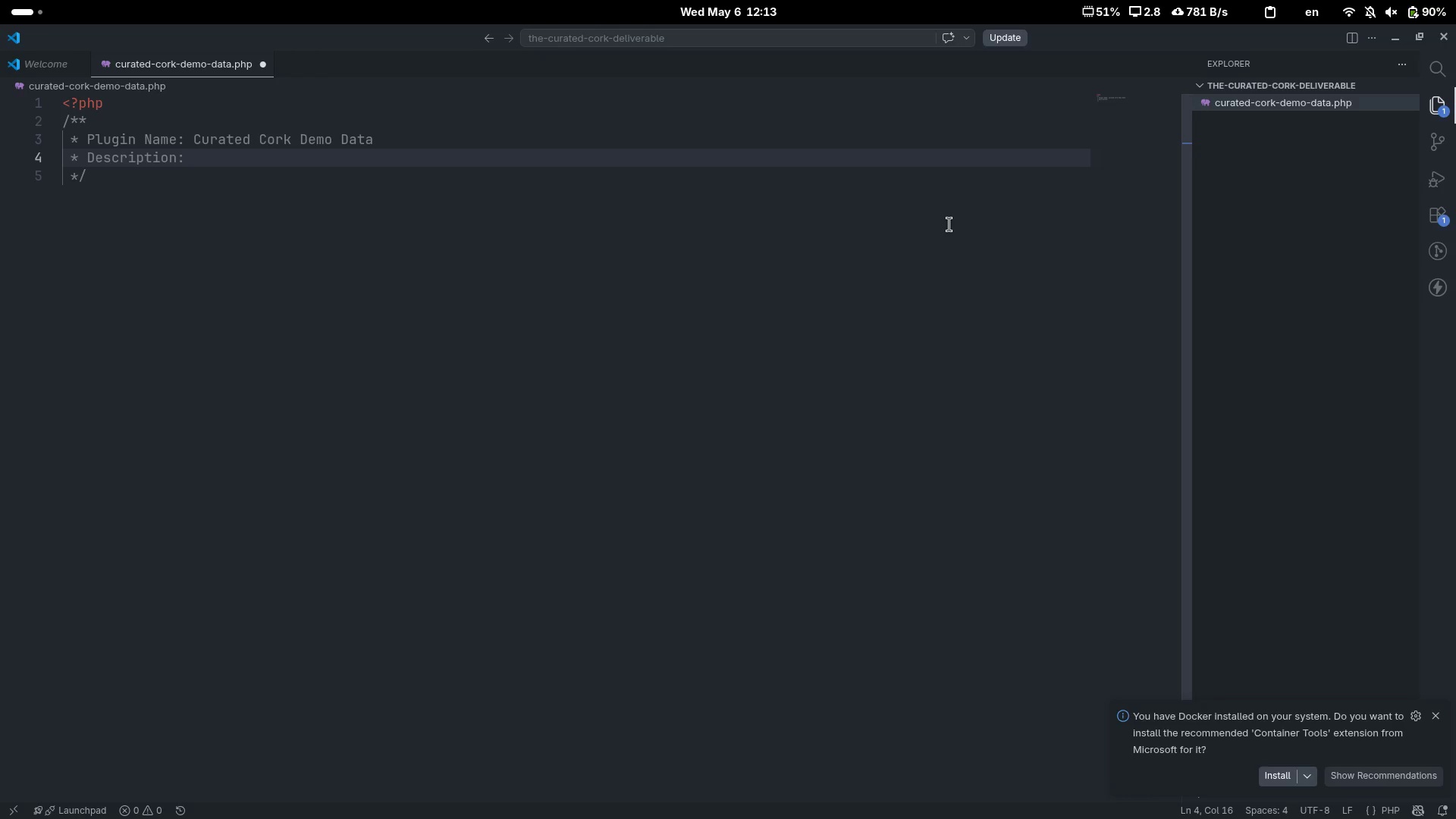 
key(ArrowLeft)
 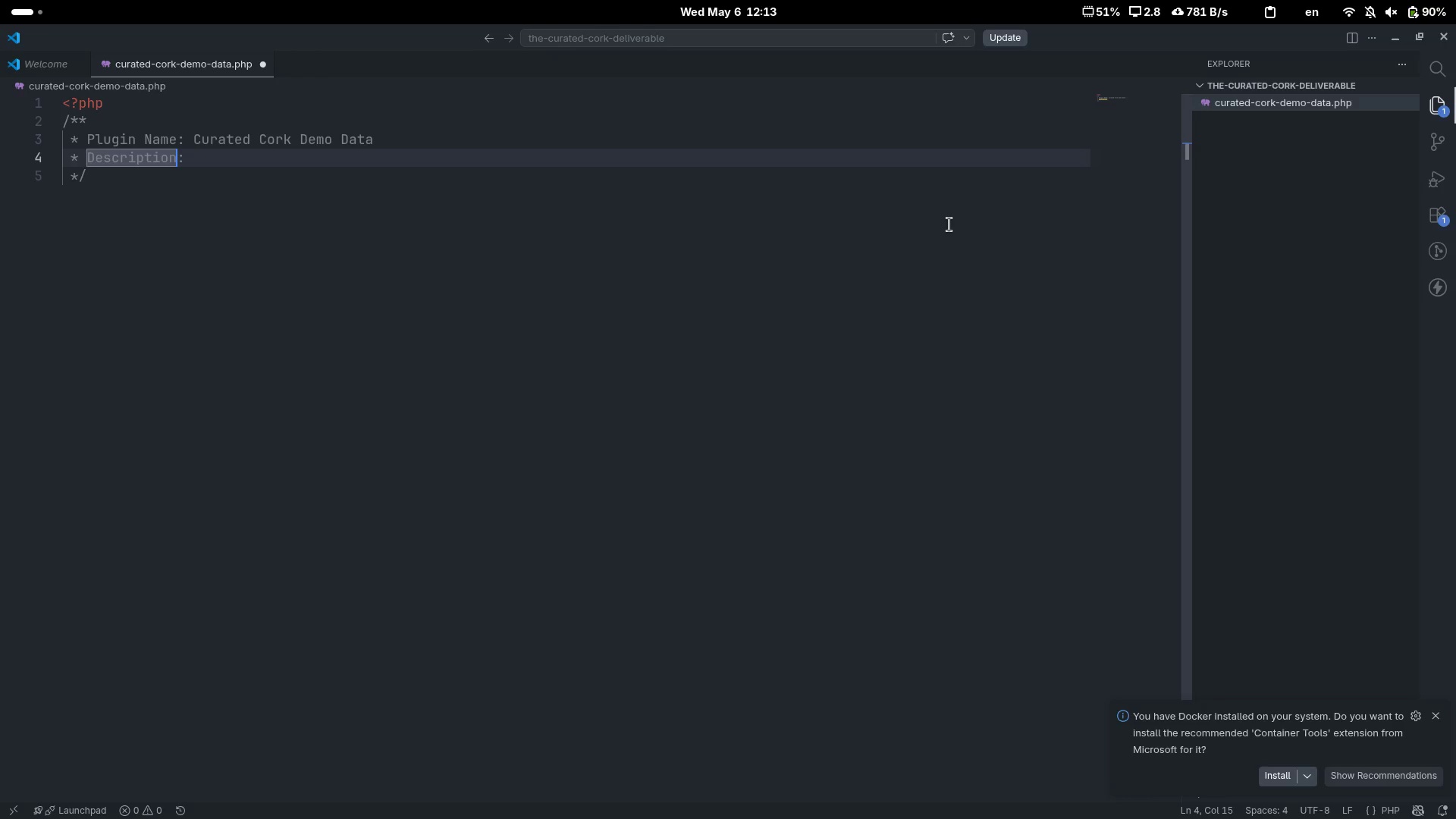 
key(ArrowLeft)
 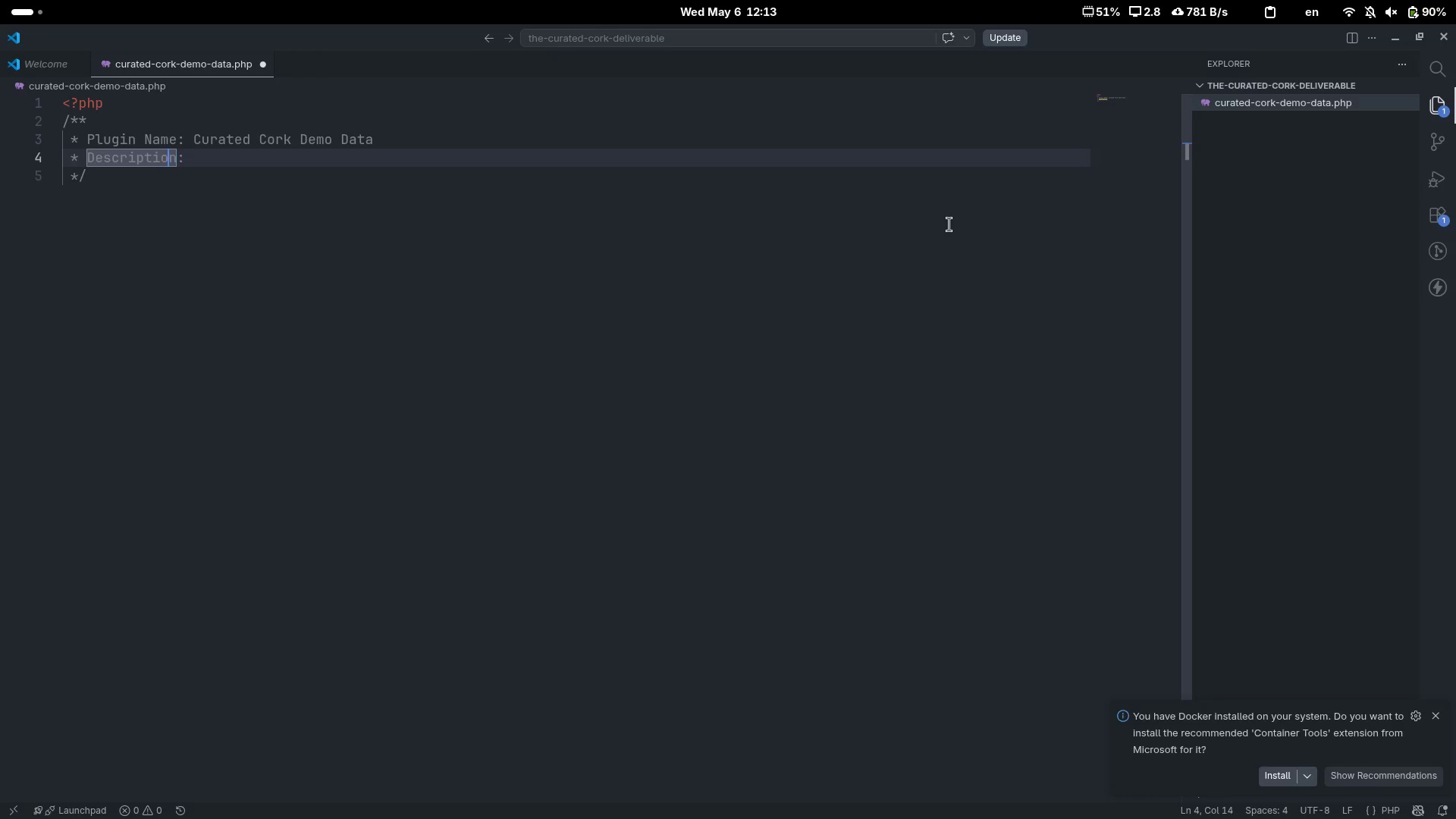 
key(ArrowLeft)
 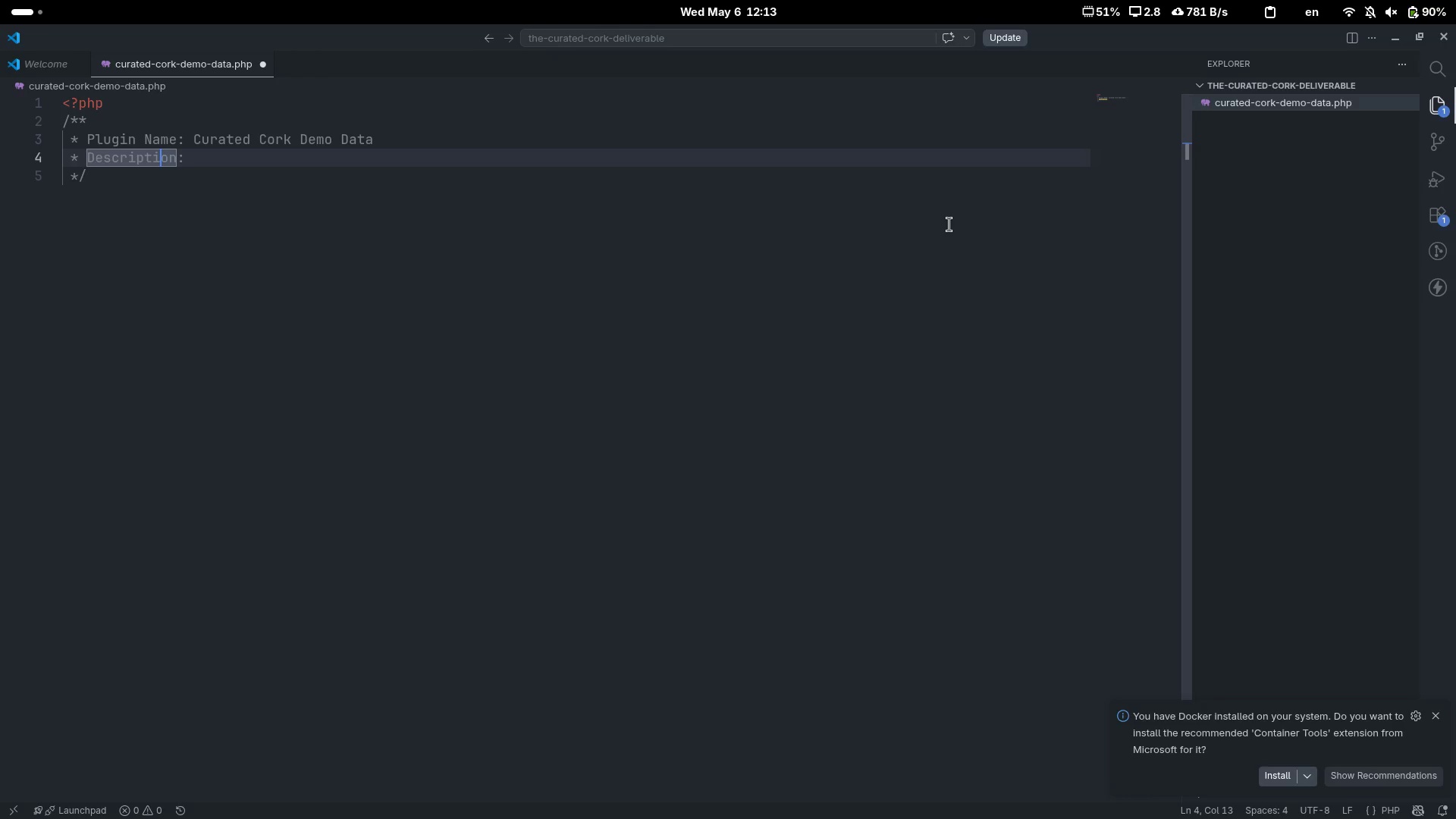 
key(ArrowLeft)
 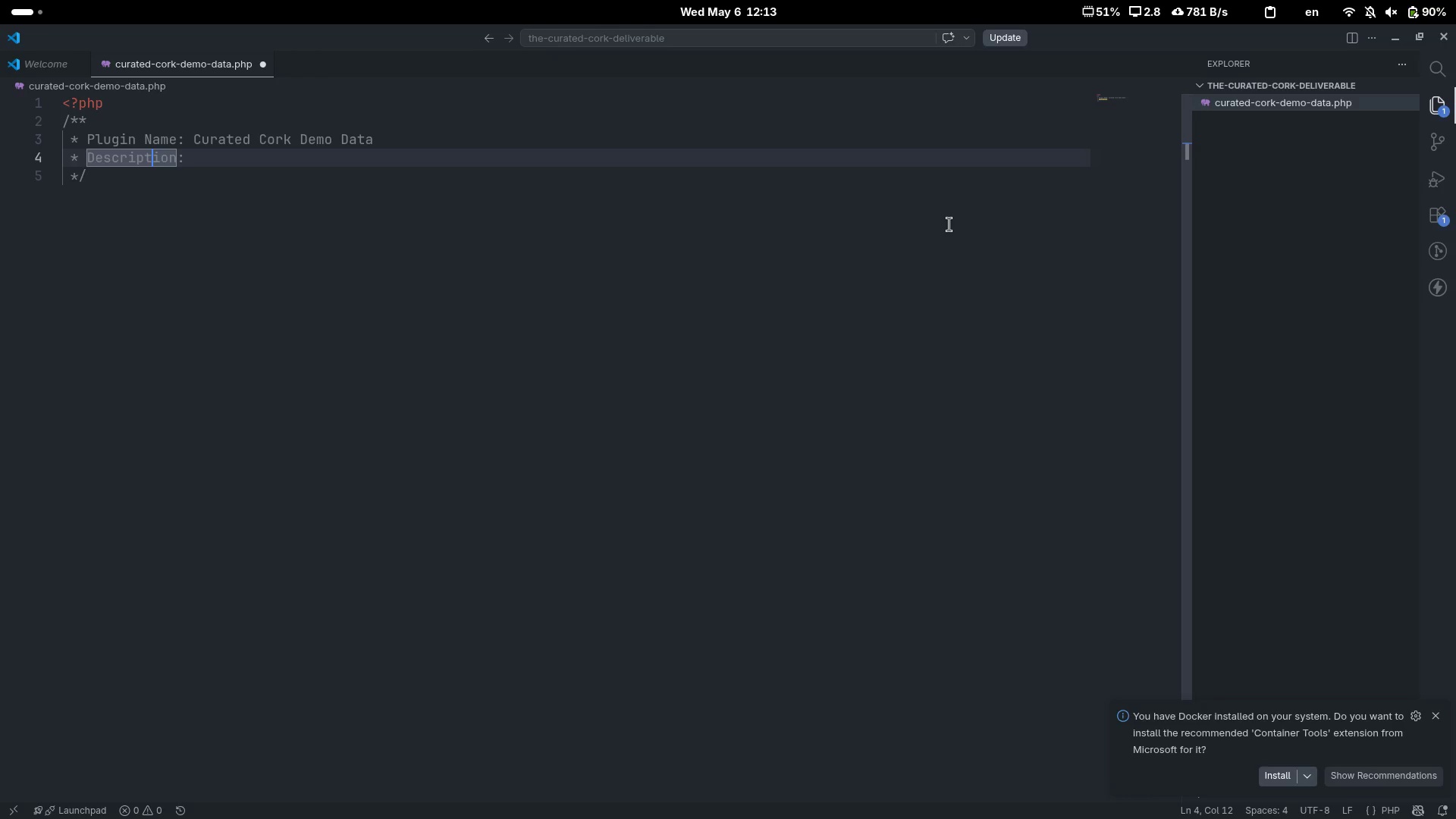 
key(ArrowLeft)
 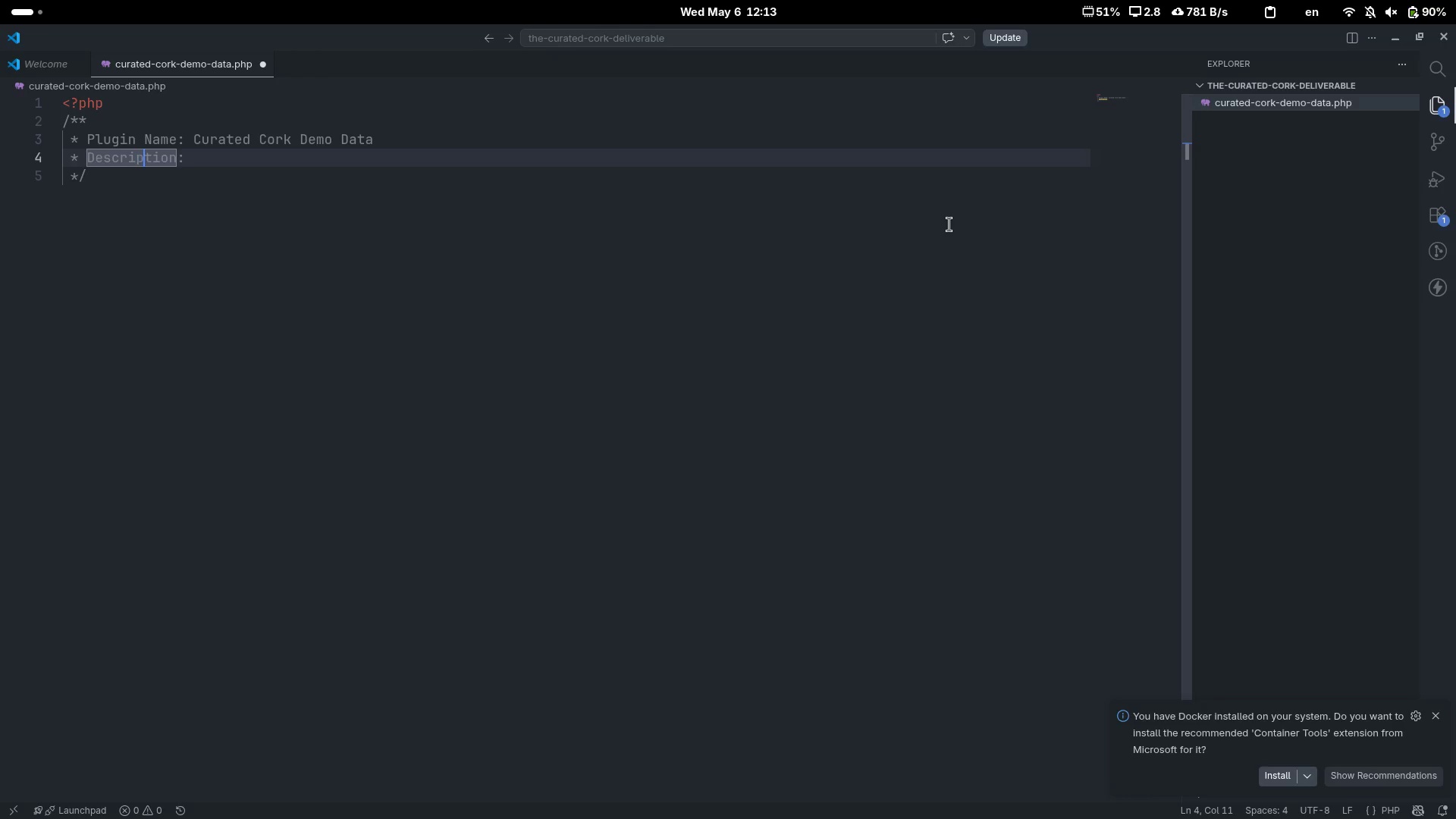 
key(ArrowLeft)
 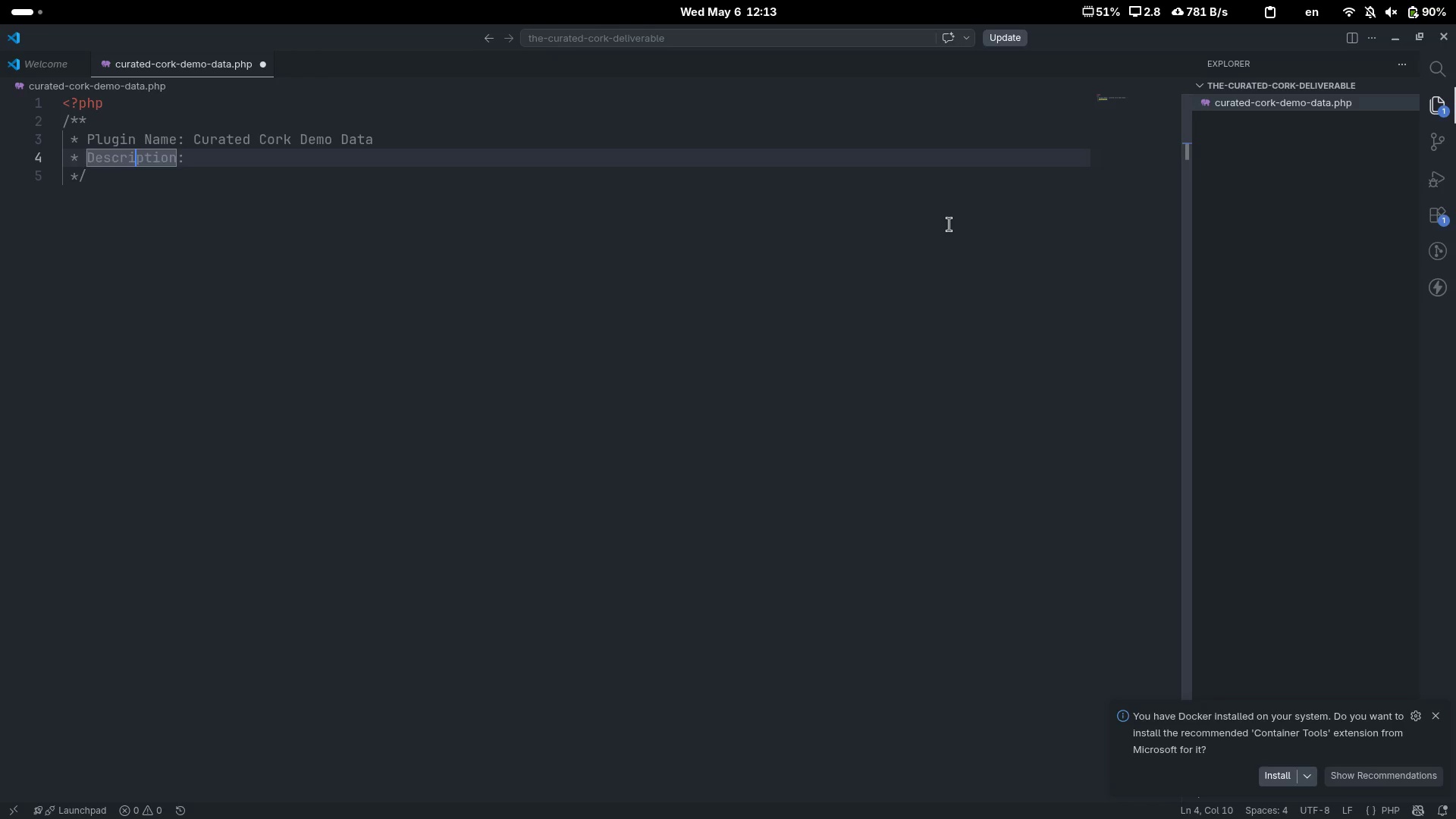 
key(Backspace)
 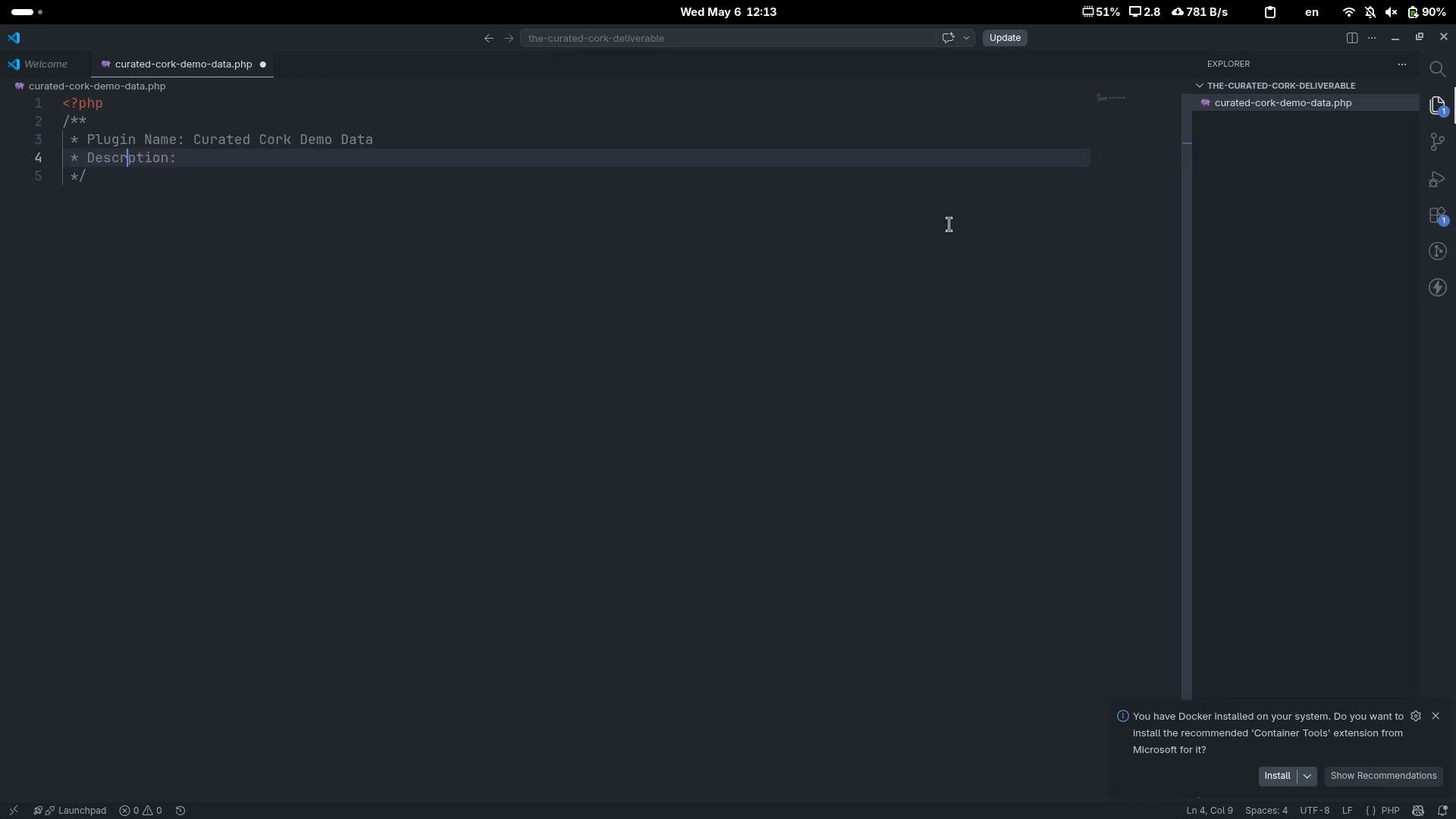 
key(E)
 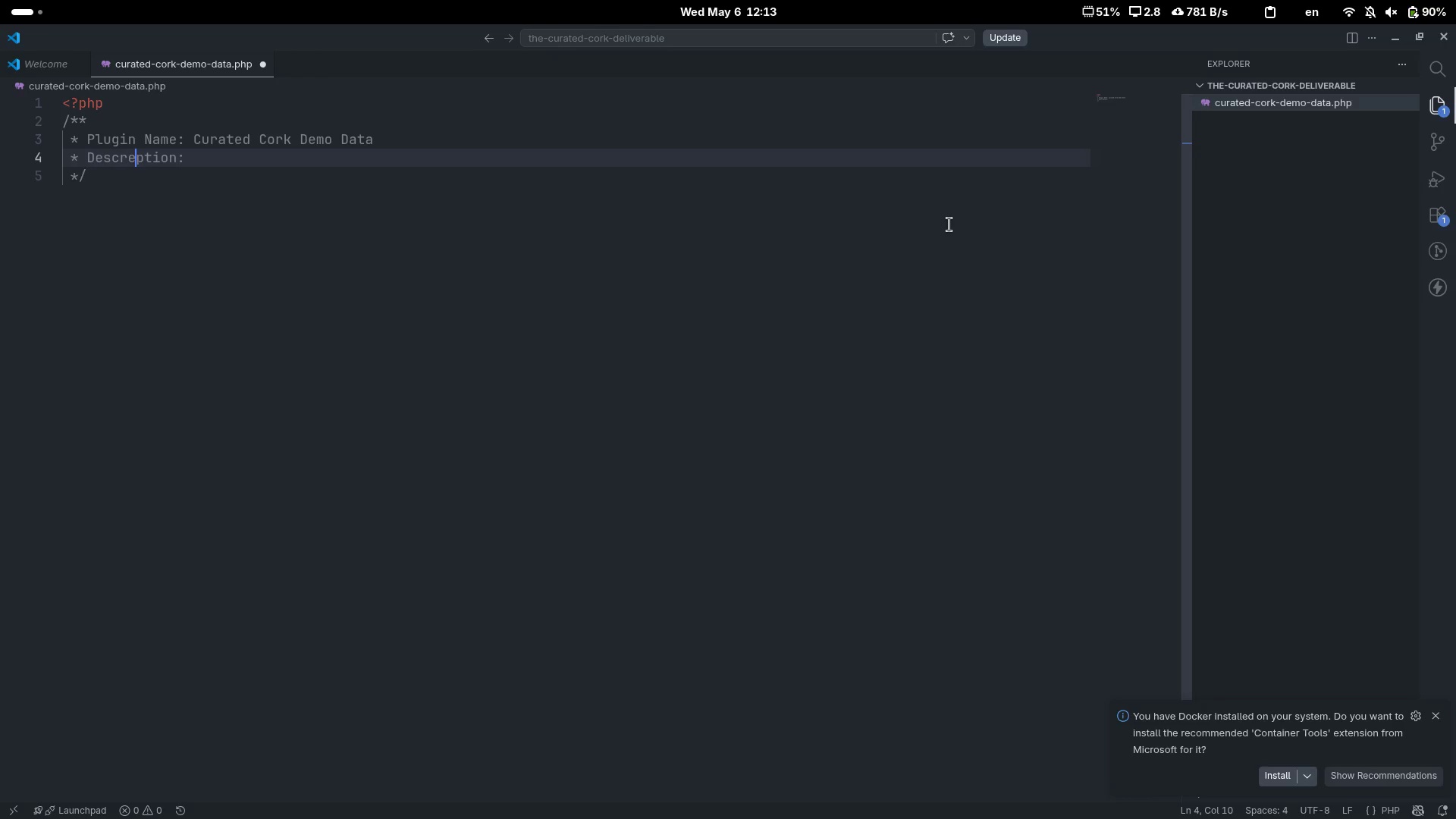 
key(Backspace)
 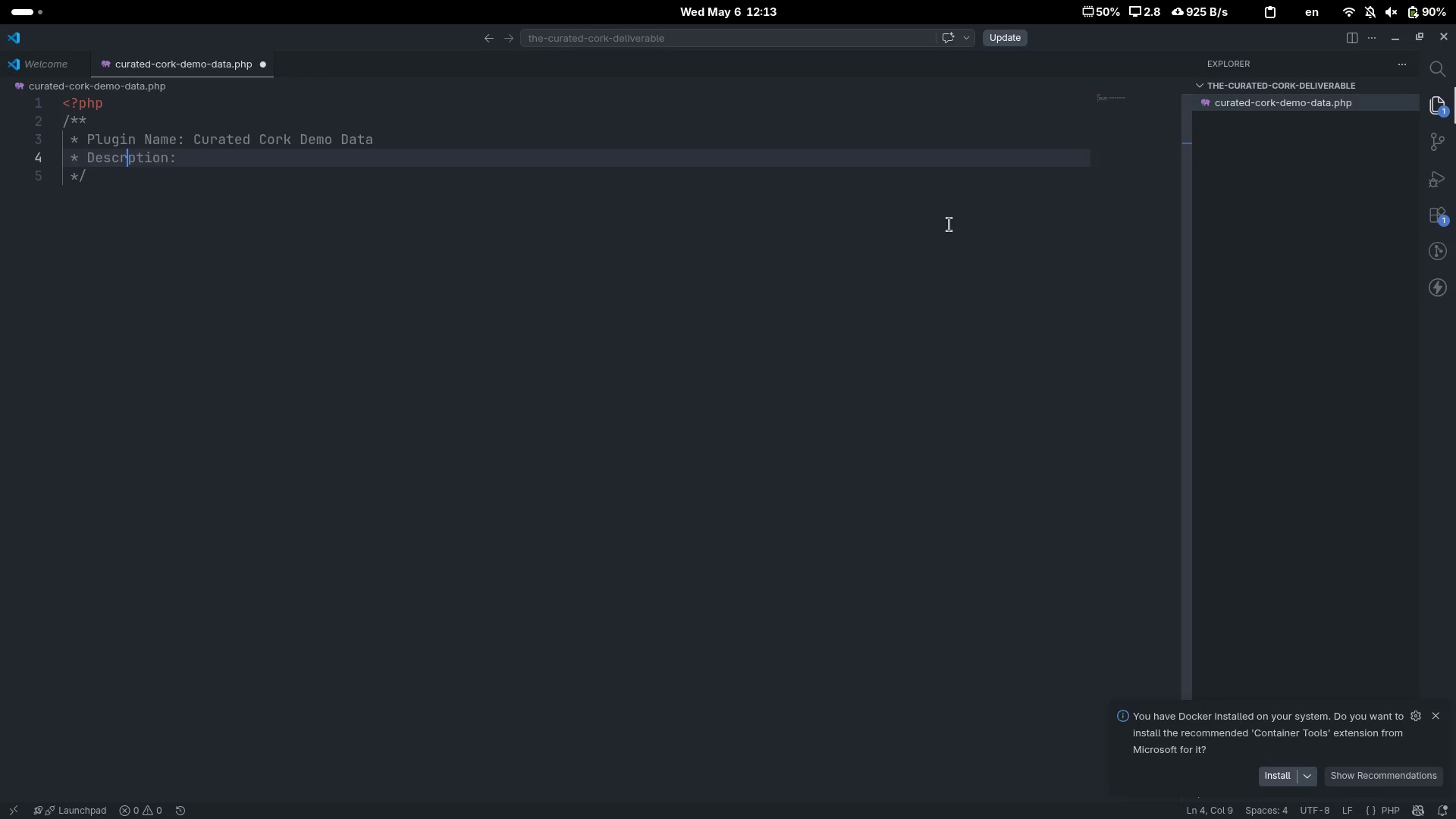 
key(I)
 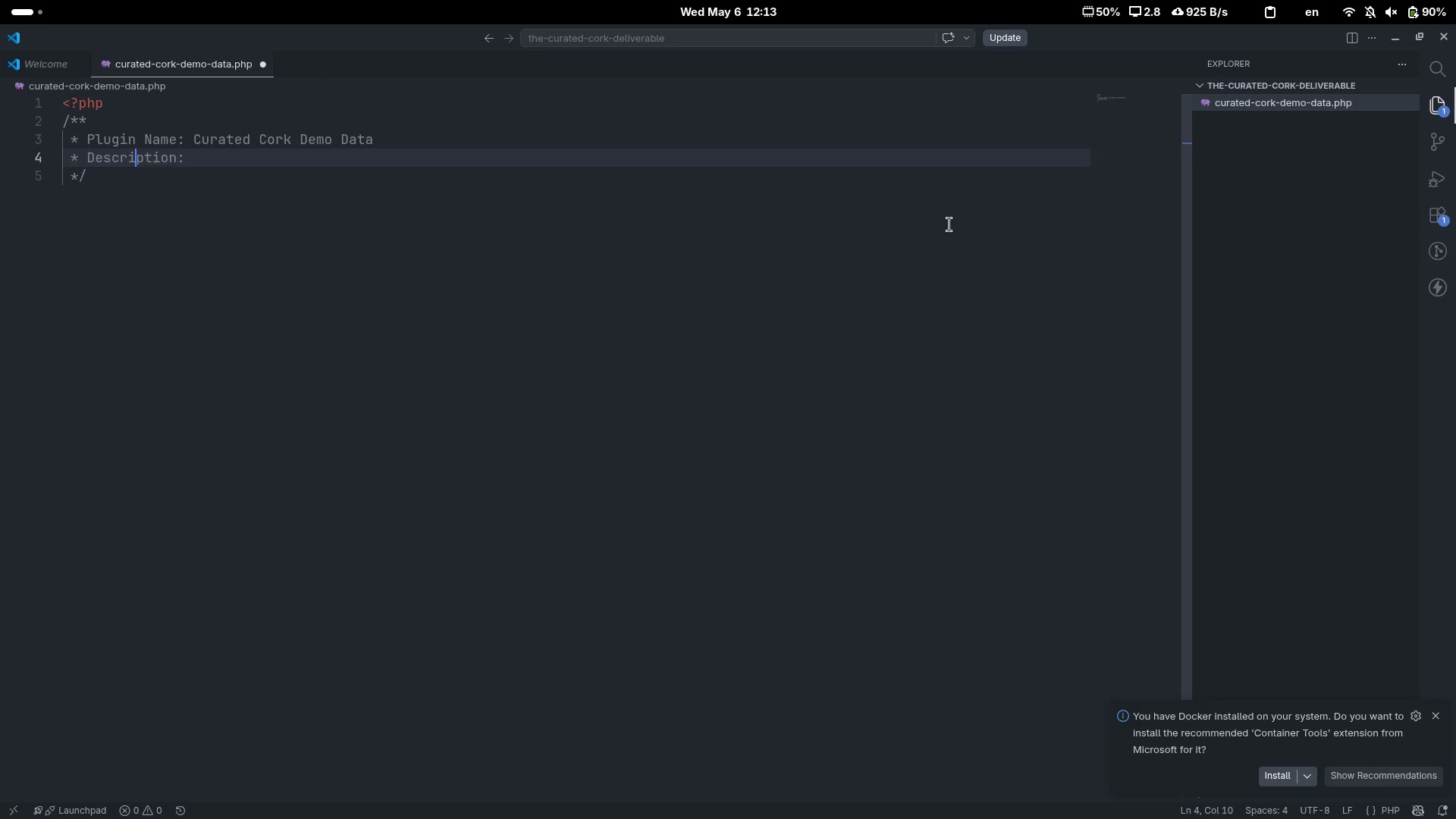 
key(Control+ArrowRight)
 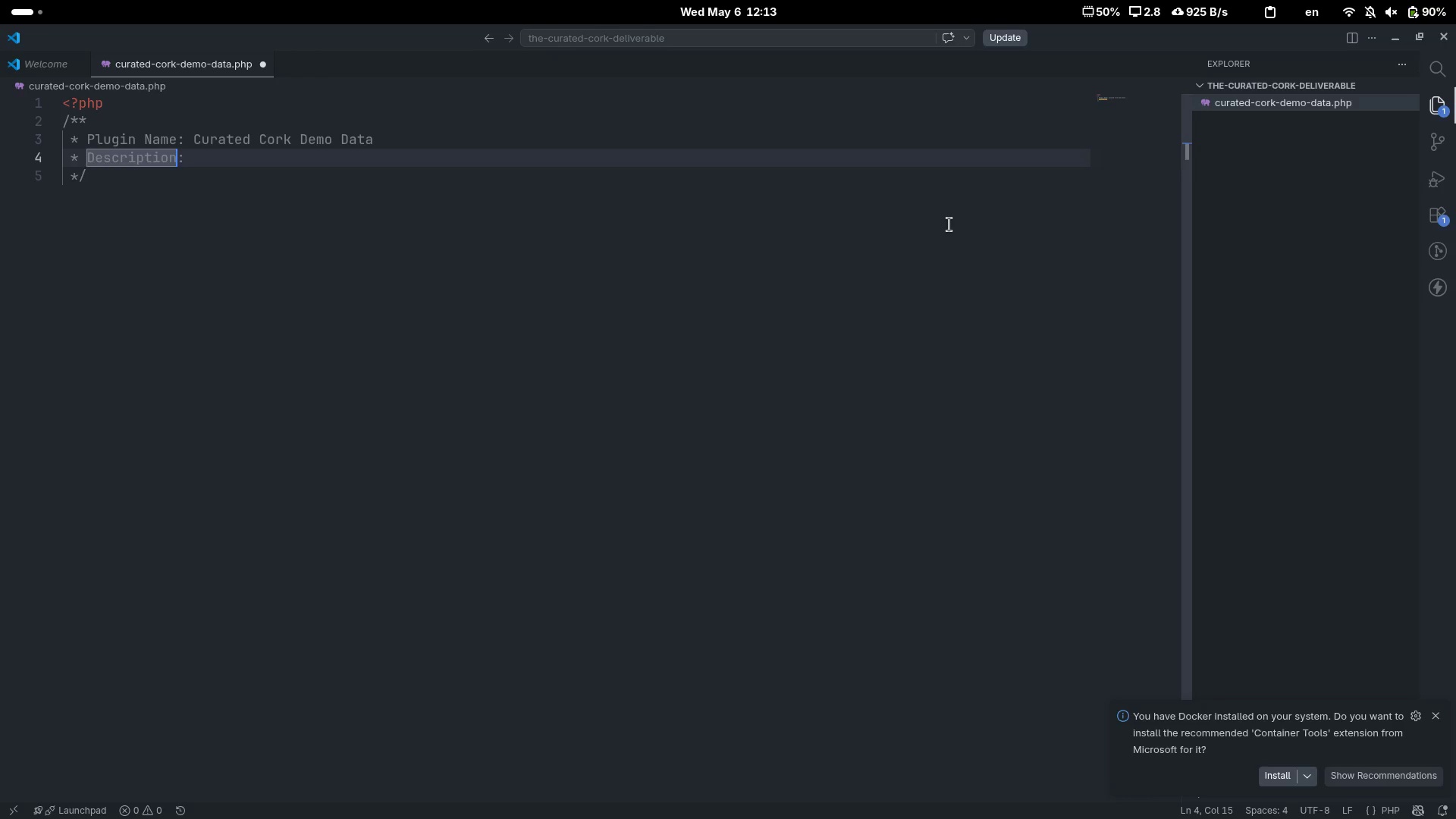 
key(Control+ArrowRight)
 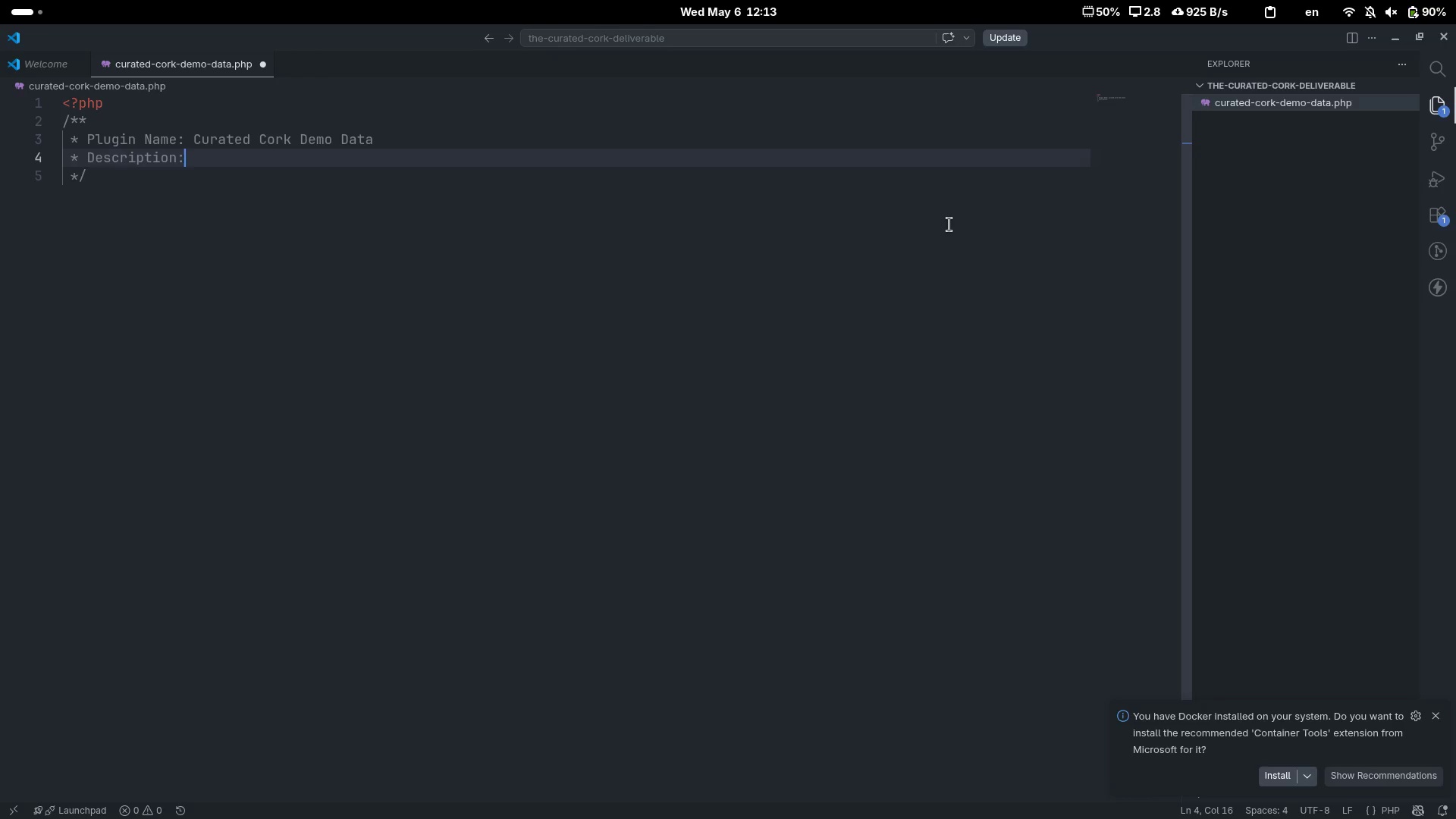 
type( Seeds t)
key(Backspace)
type(The Curated Cork theme with demo wine ent)
 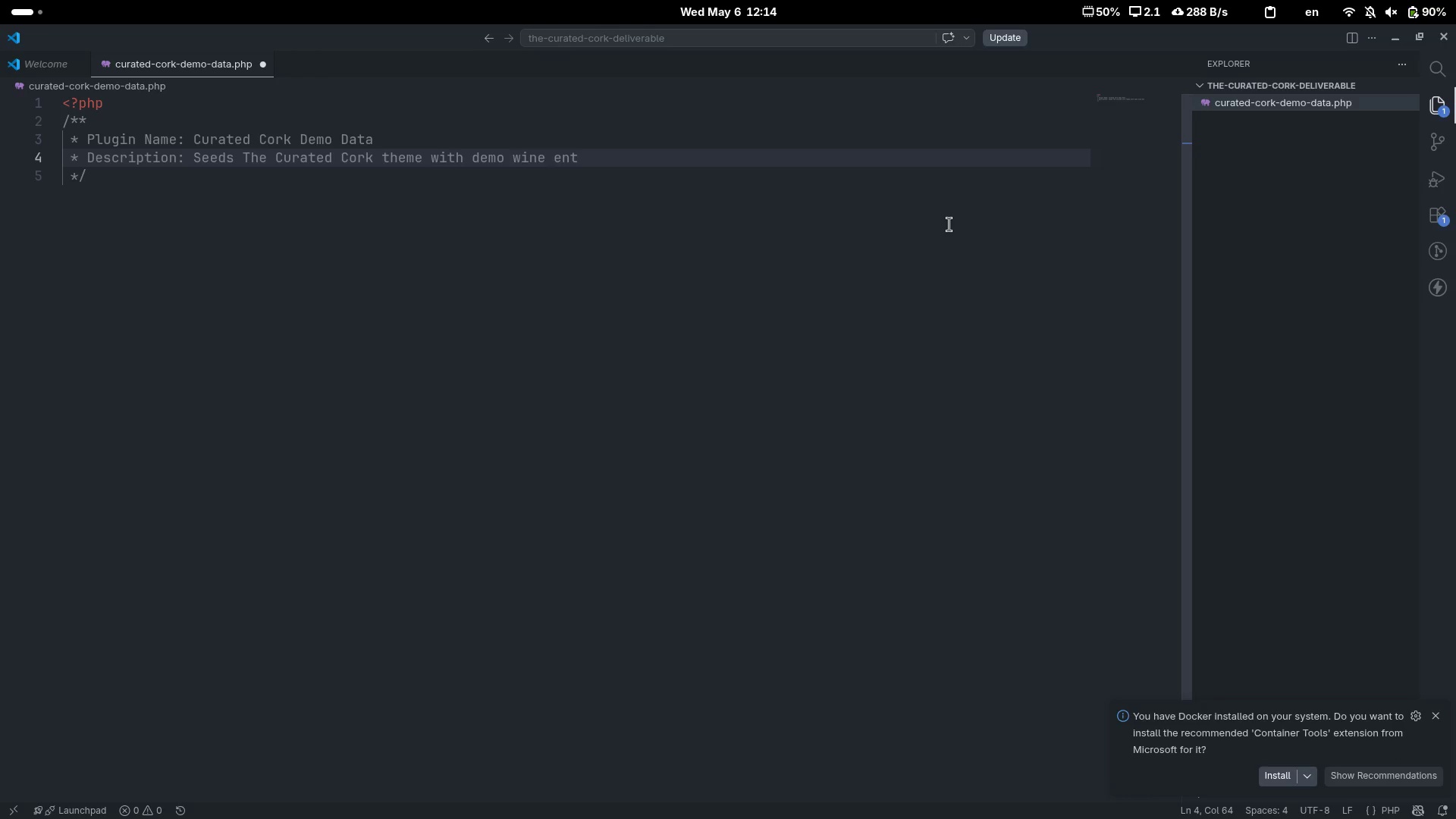 
wait(18.77)
 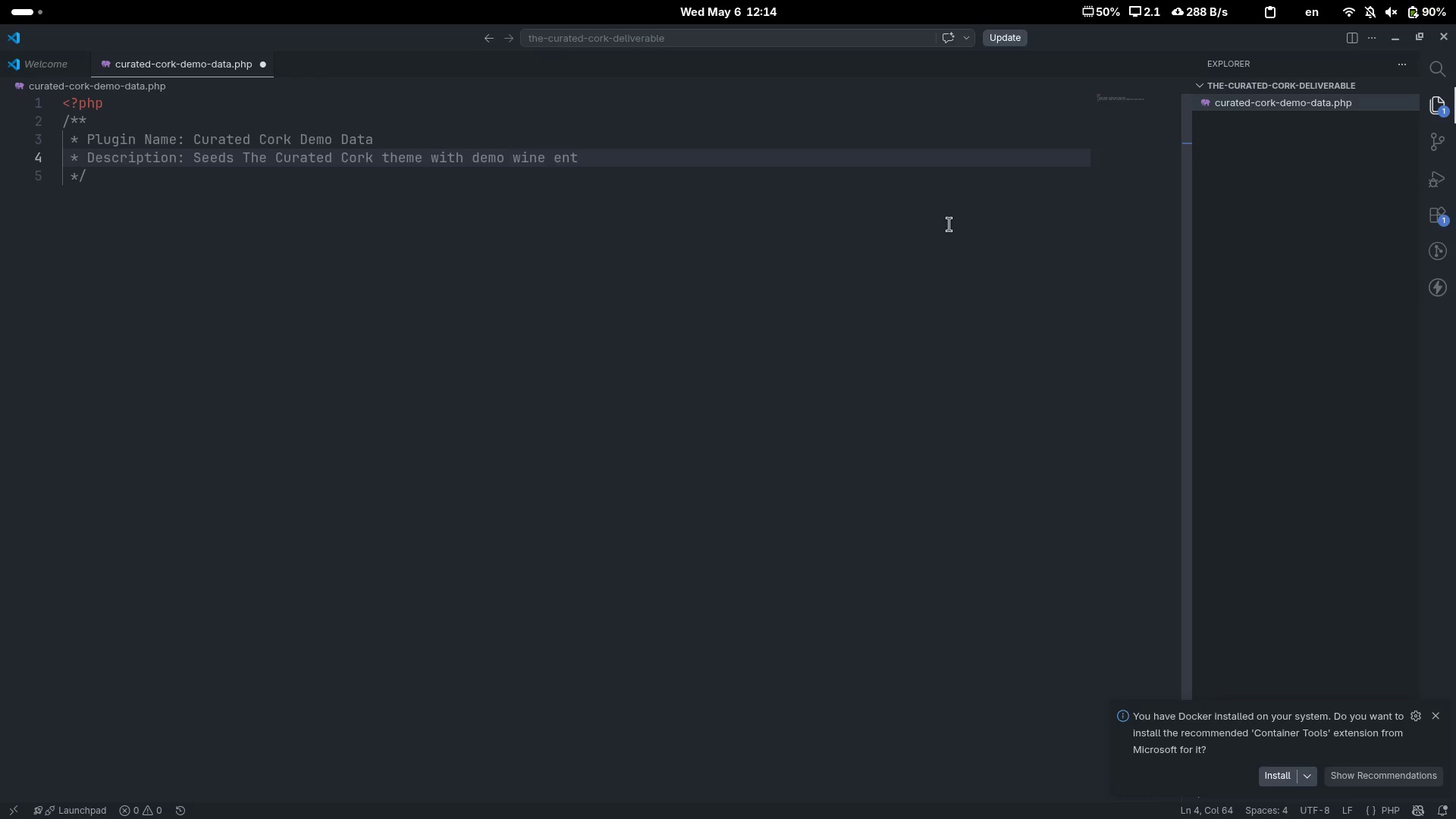 
type(ti)
key(Backspace)
key(Backspace)
type(ries and mood taxom)
key(Backspace)
type(nomy terms for demom)
key(Backspace)
type(nstratn)
key(Backspace)
type(on )
key(Backspace)
key(Backspace)
type(n purposes.)
 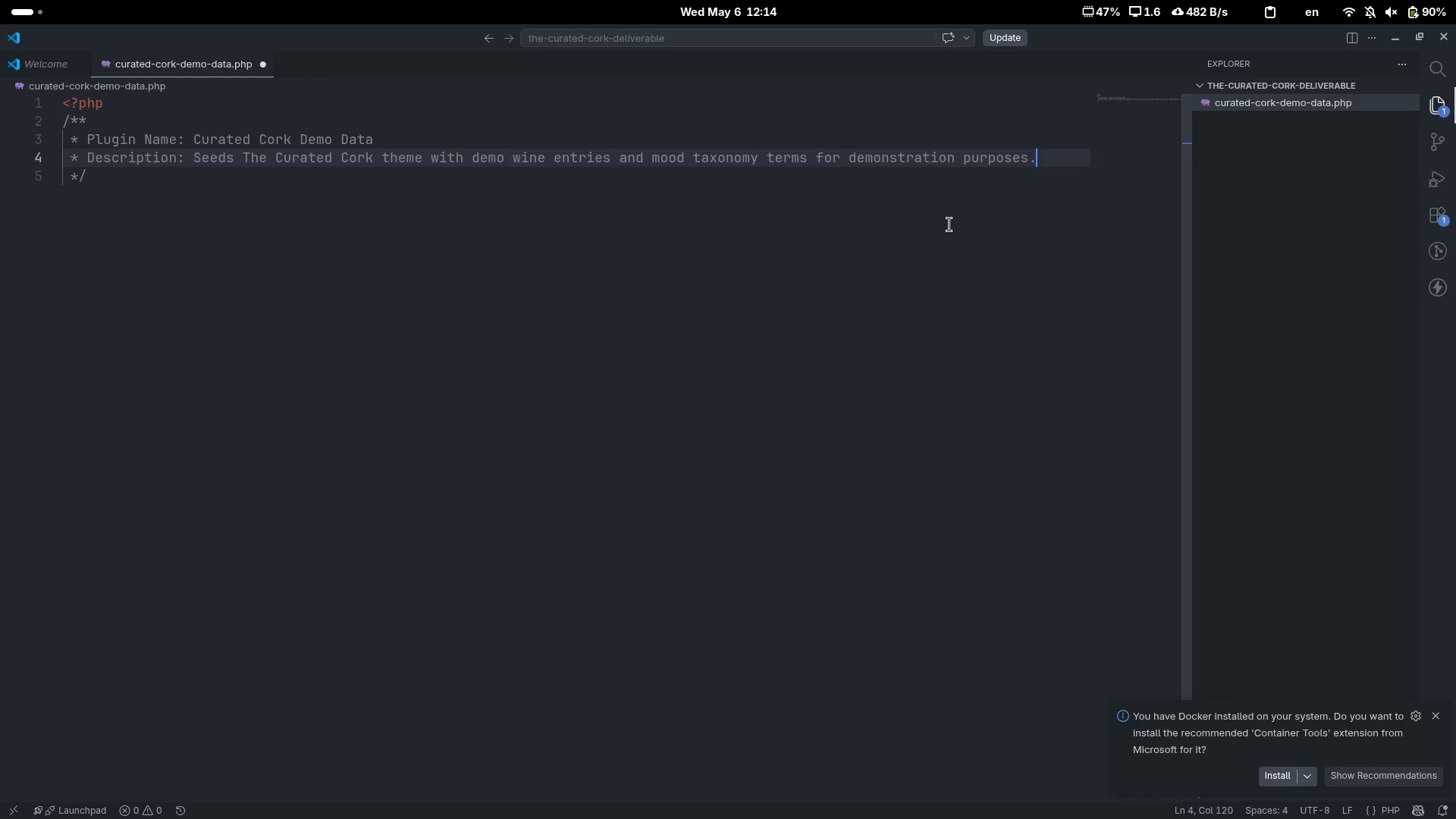 
wait(13.8)
 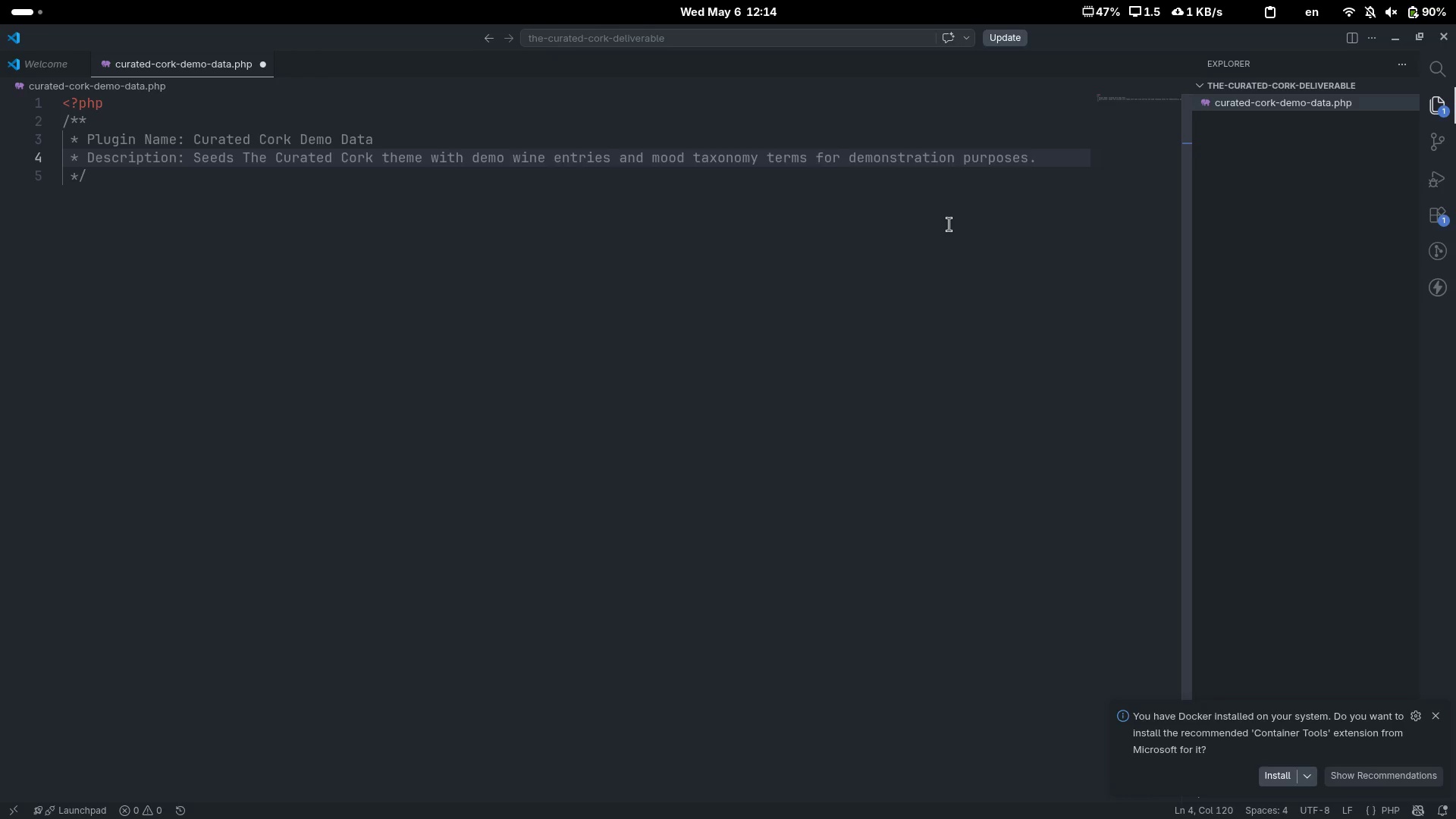 
key(Alt+AltLeft)
 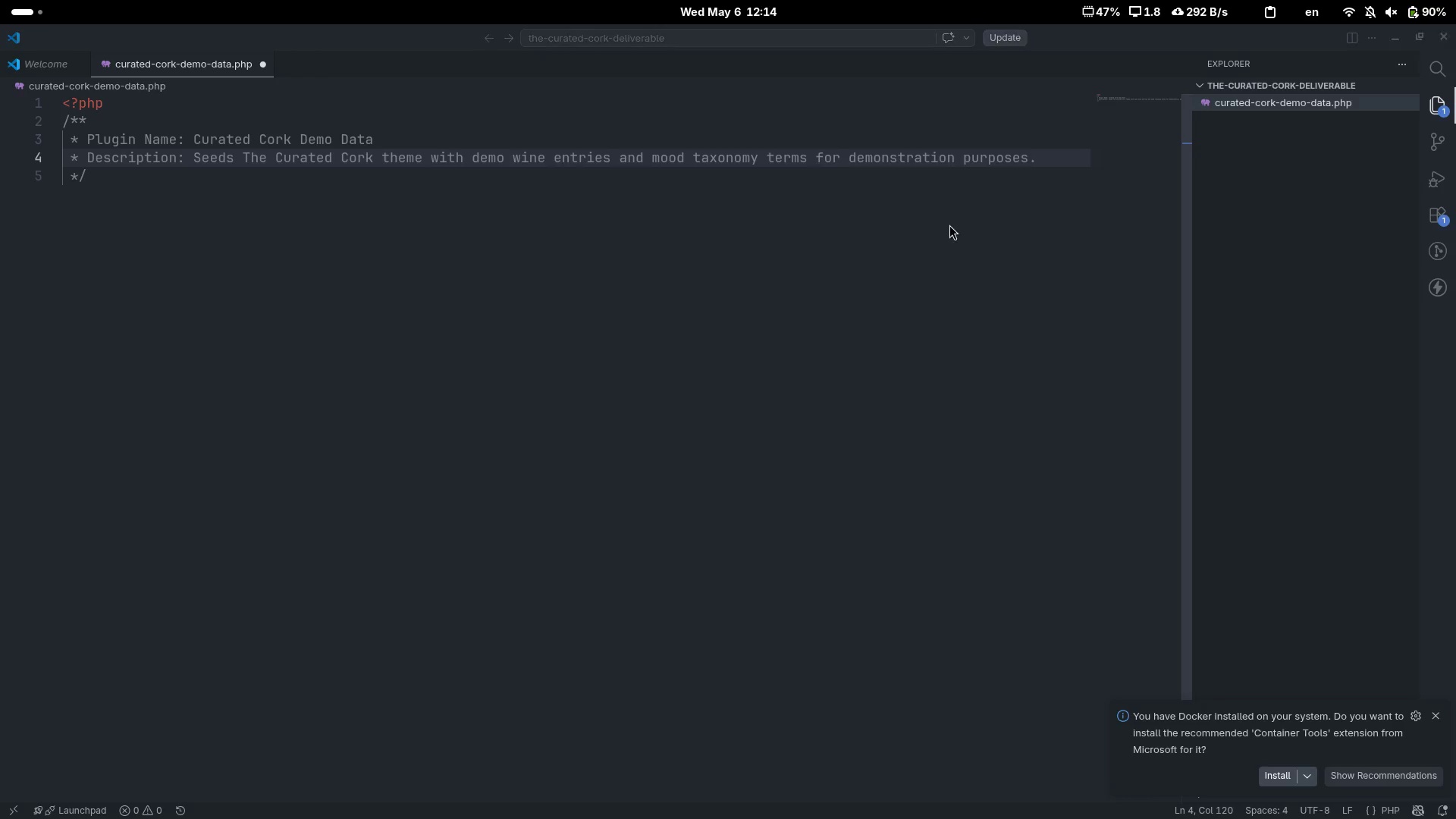 
key(Tab)
key(Tab)
key(Tab)
type(fas)